 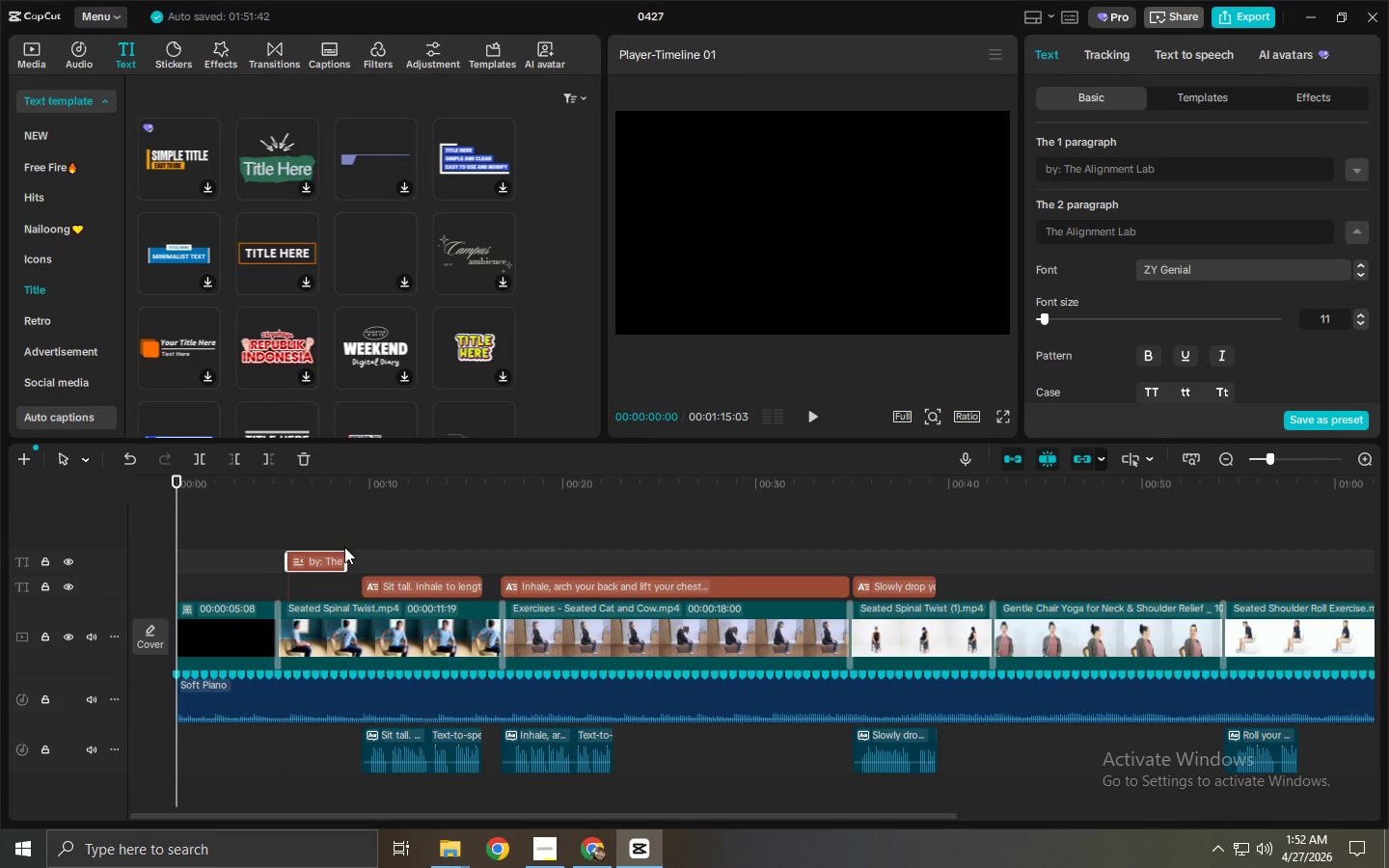 
hold_key(key=AltLeft, duration=1.5)
left_click_drag(start_coordinate=[320, 557], to_coordinate=[1185, 561])
 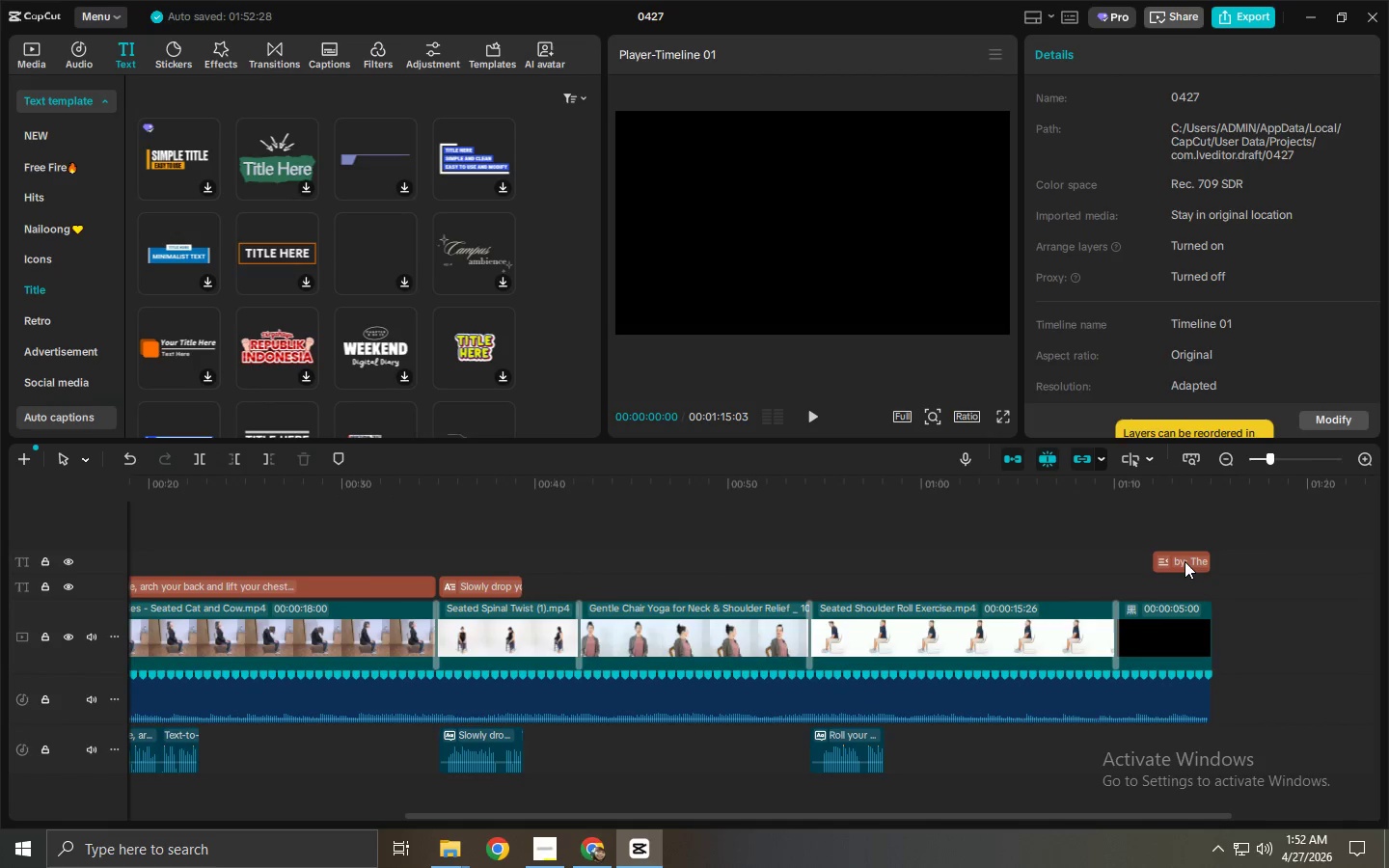 
hold_key(key=AltLeft, duration=0.52)
 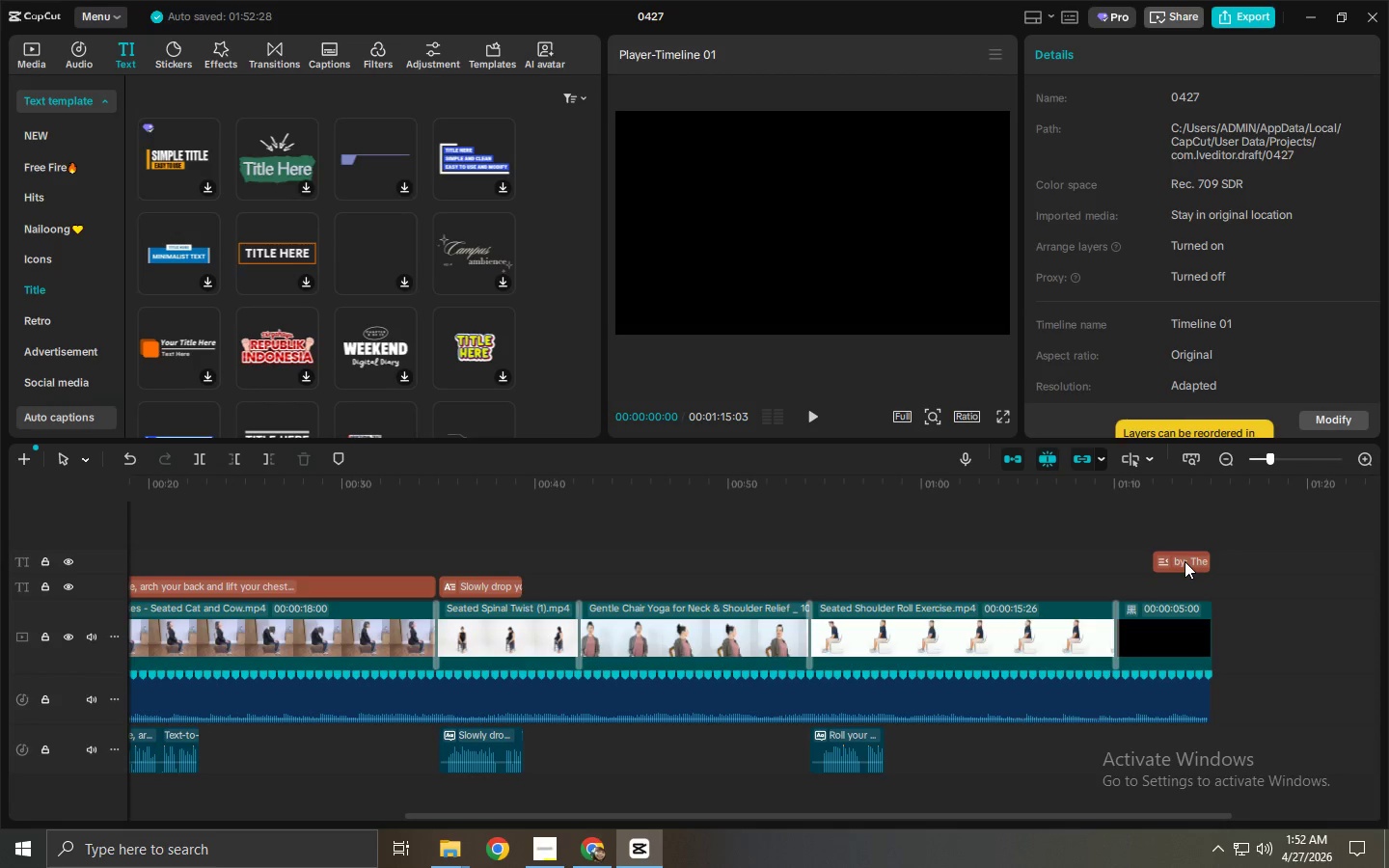 
wait(19.95)
 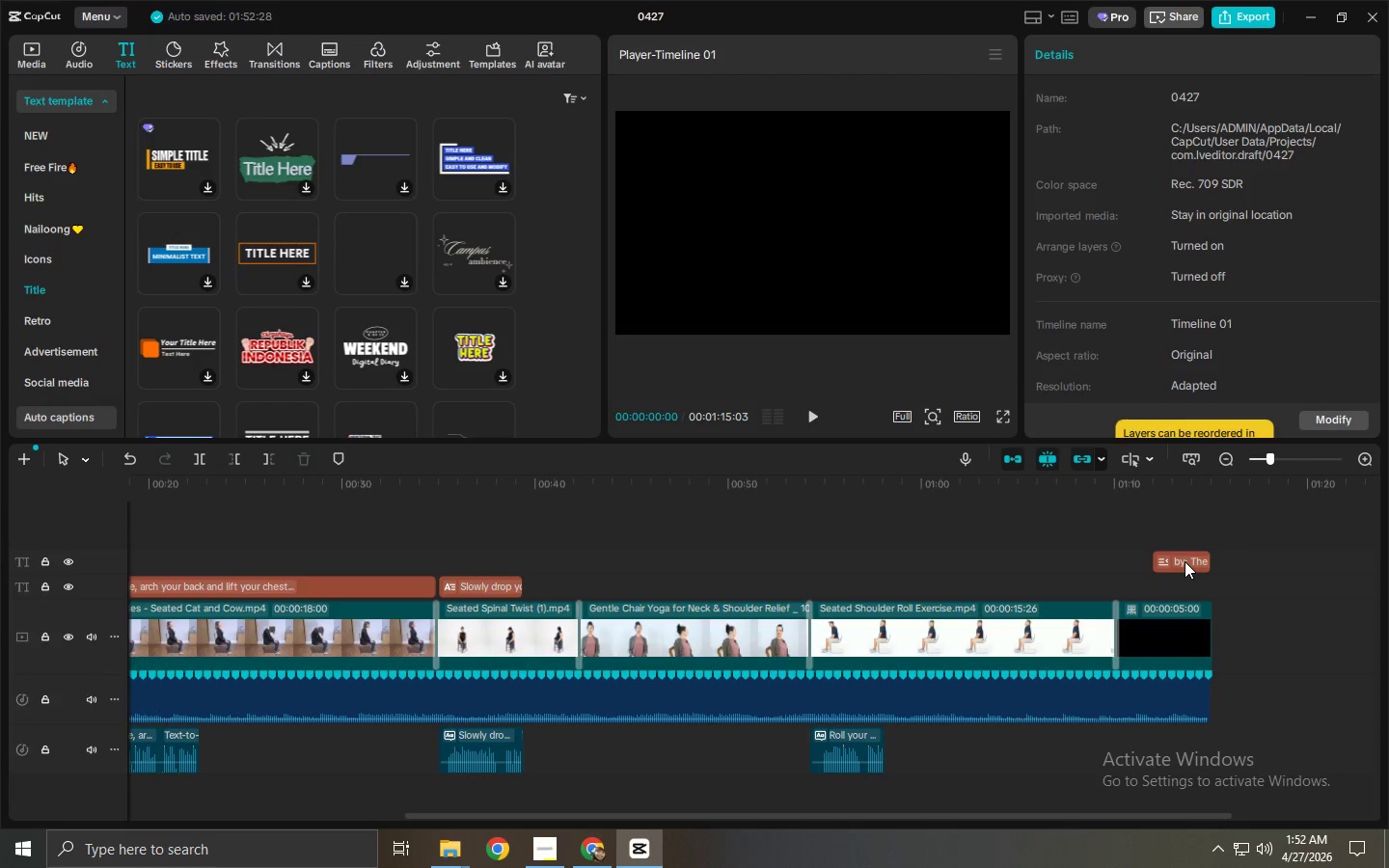 
key(Space)
 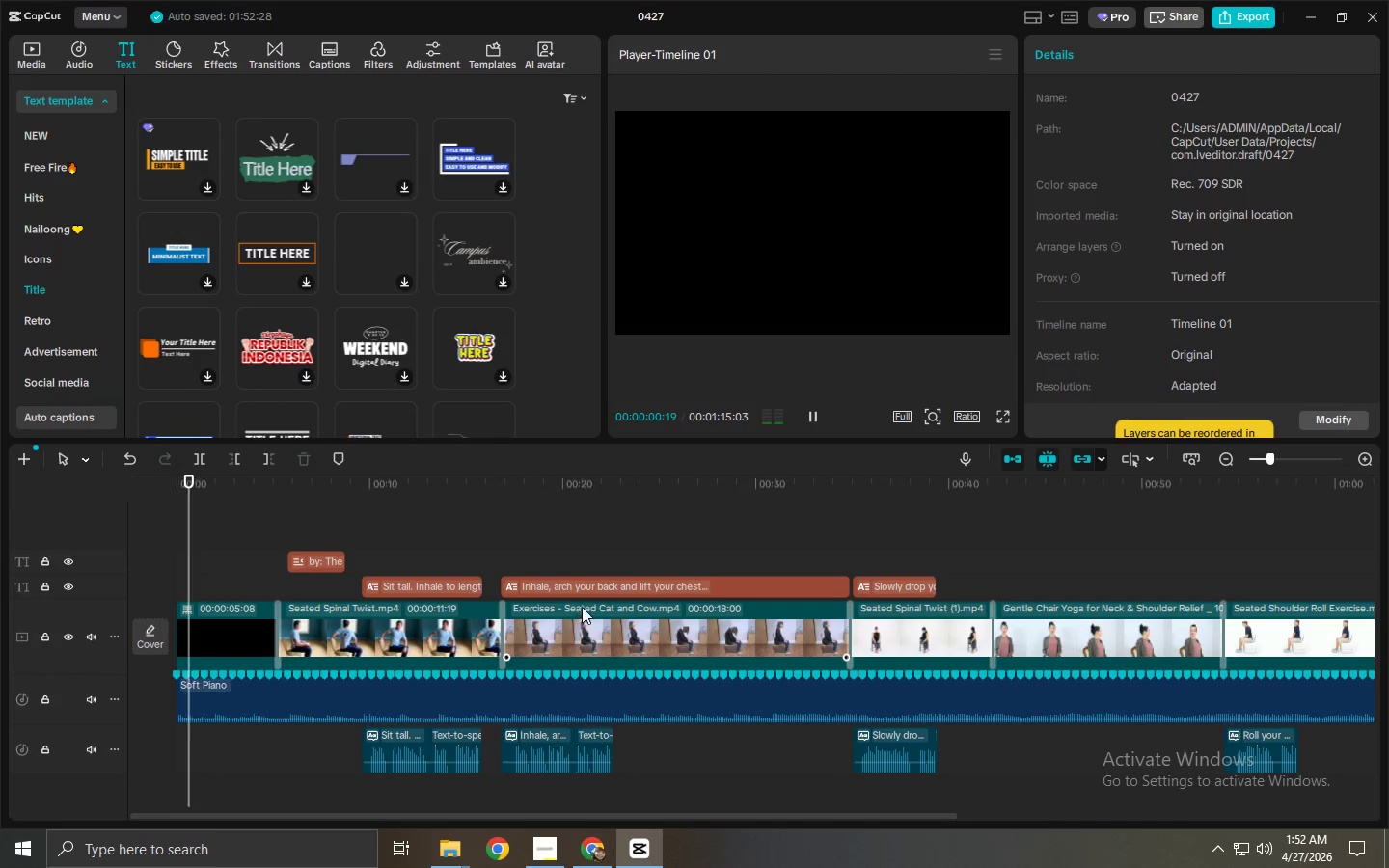 
key(Space)
 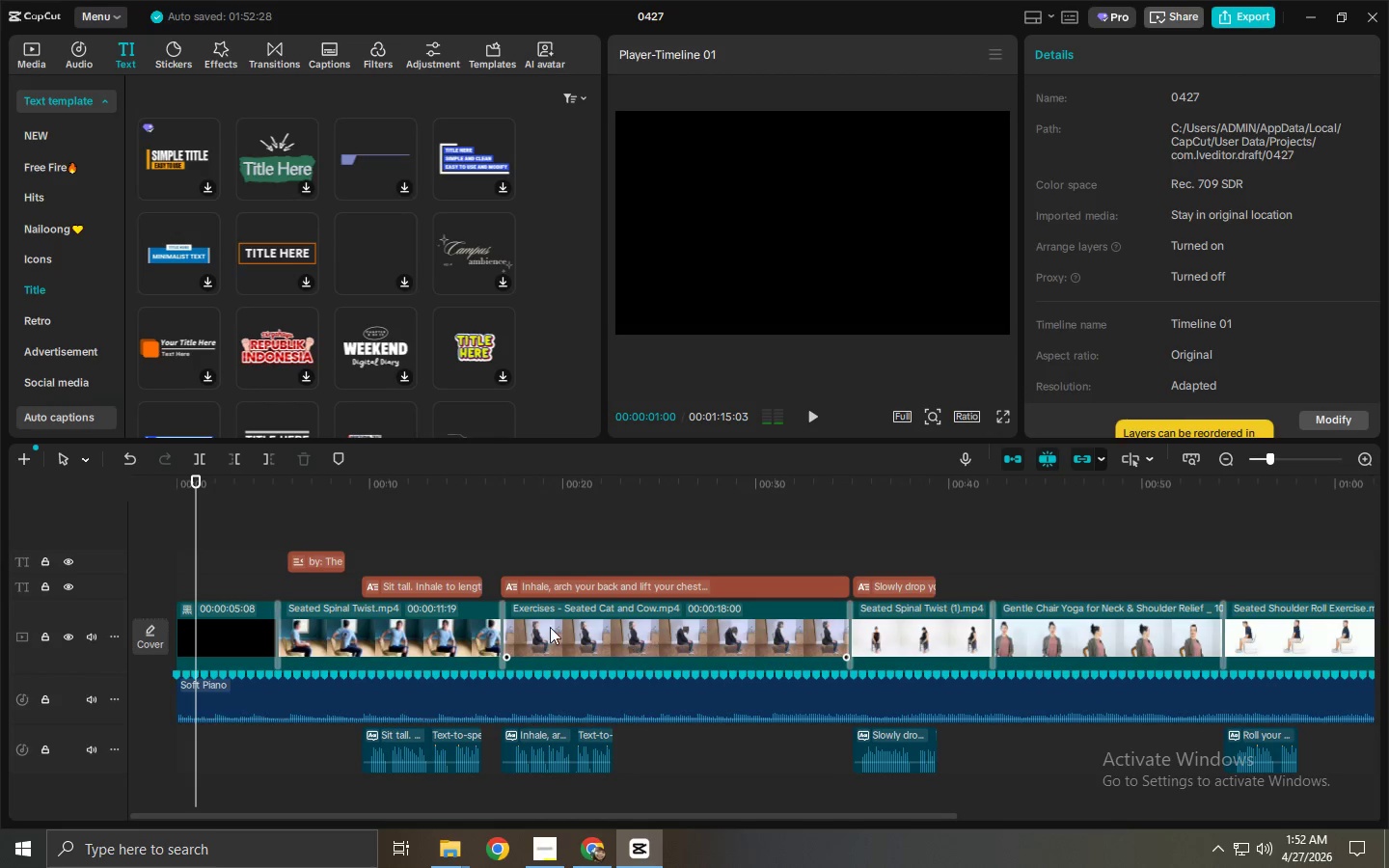 
key(Space)
 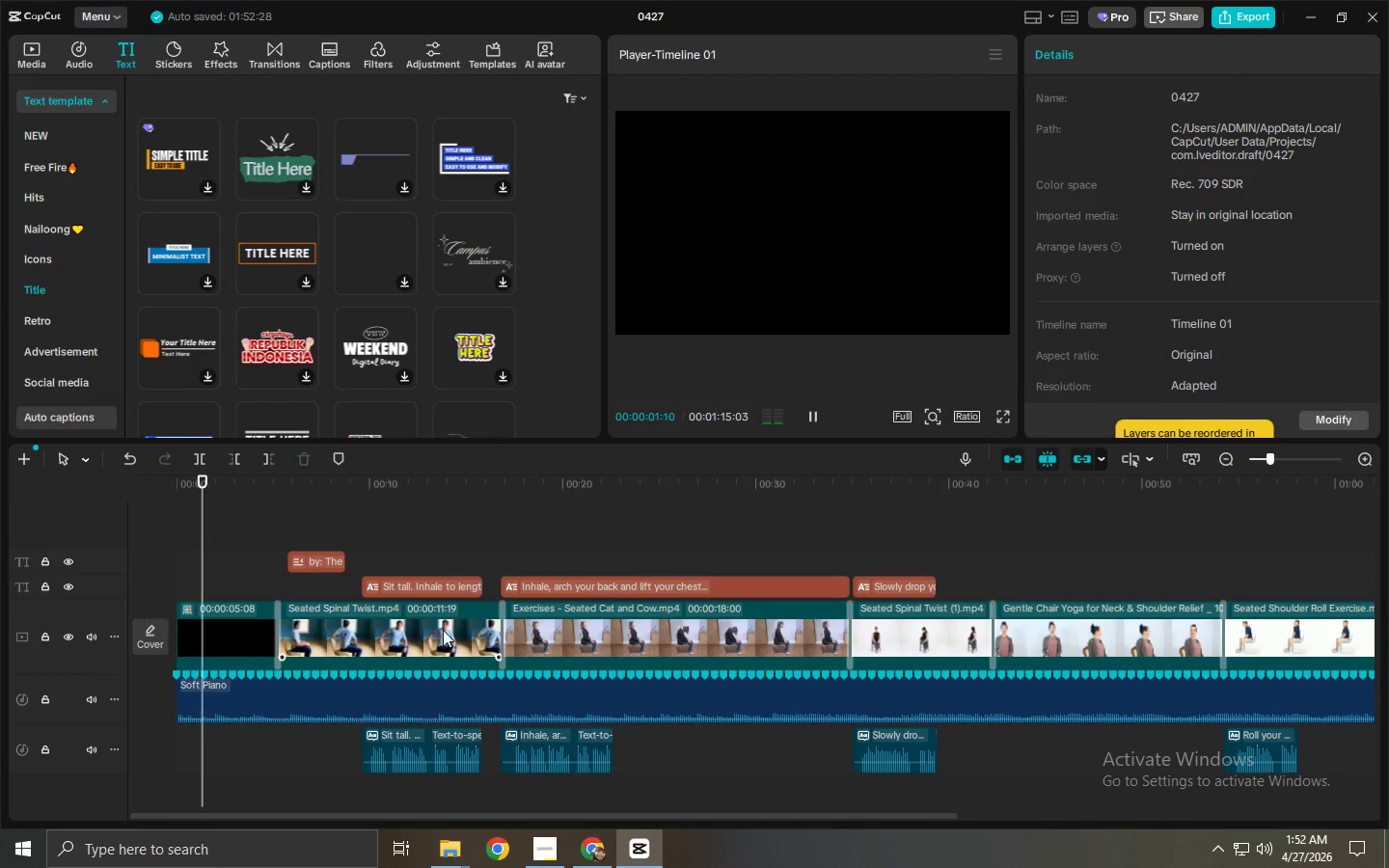 
key(Control+Z)
 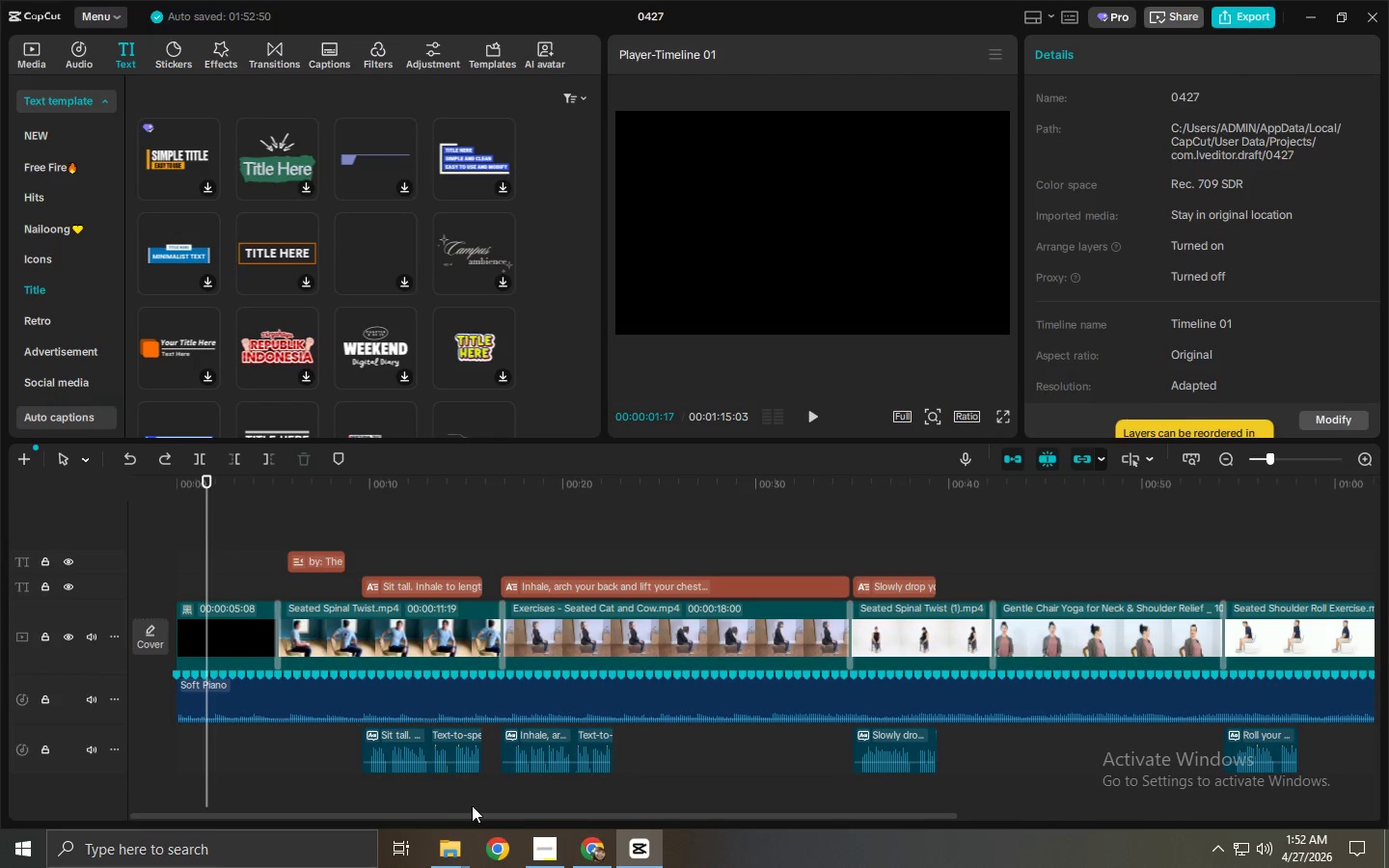 
left_click_drag(start_coordinate=[473, 813], to_coordinate=[336, 750])
 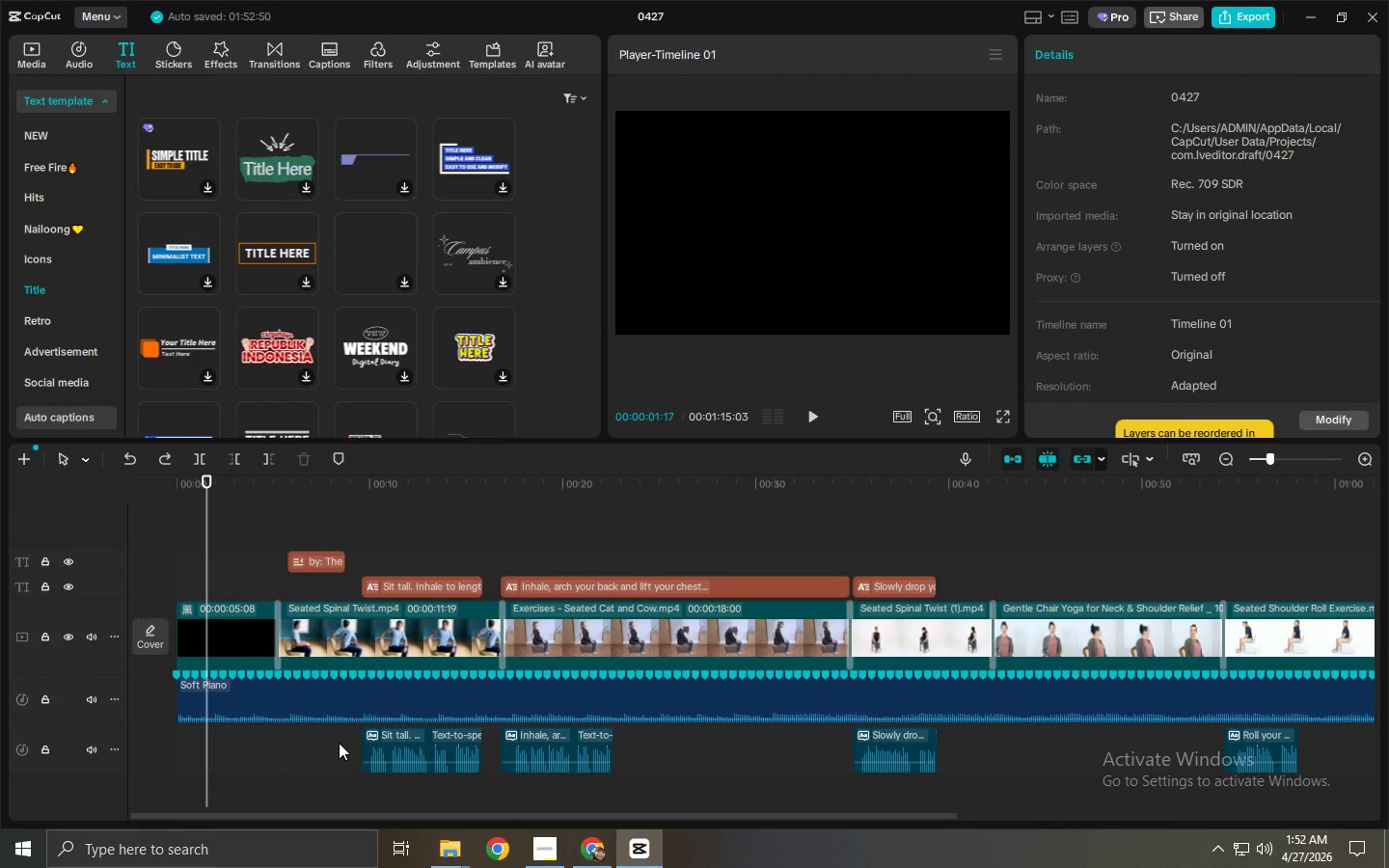 
key(Space)
 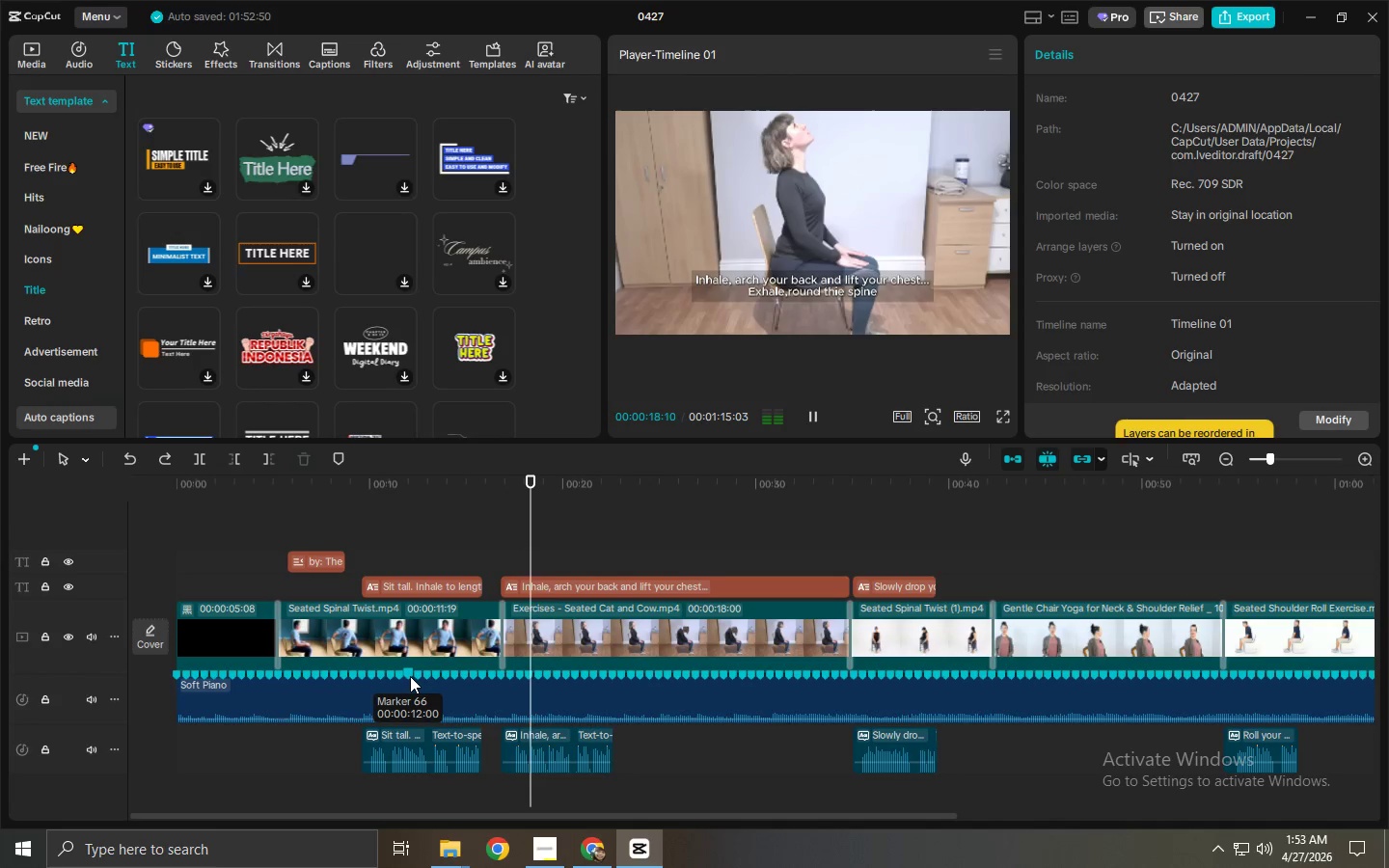 
wait(21.91)
 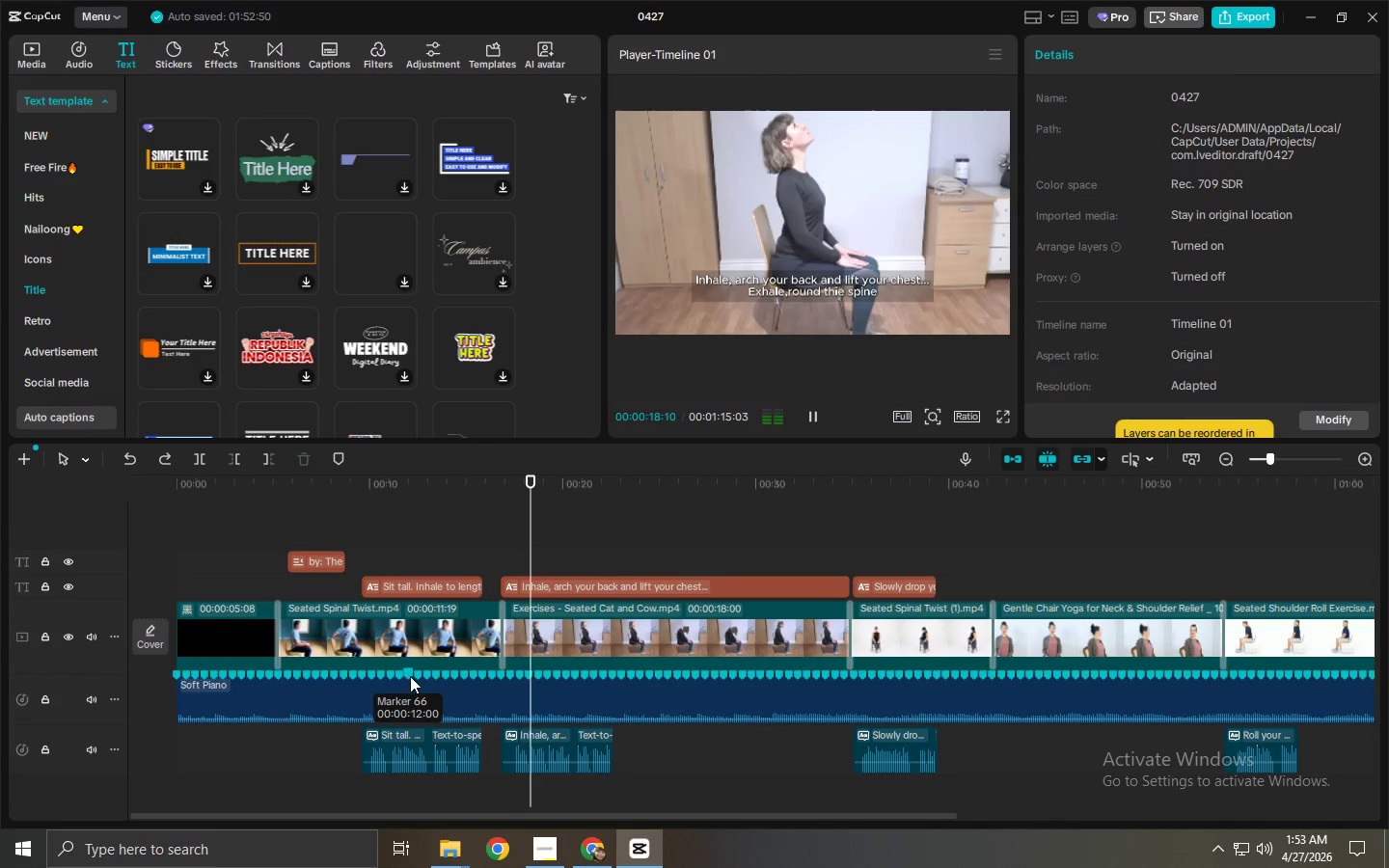 
double_click([639, 581])
 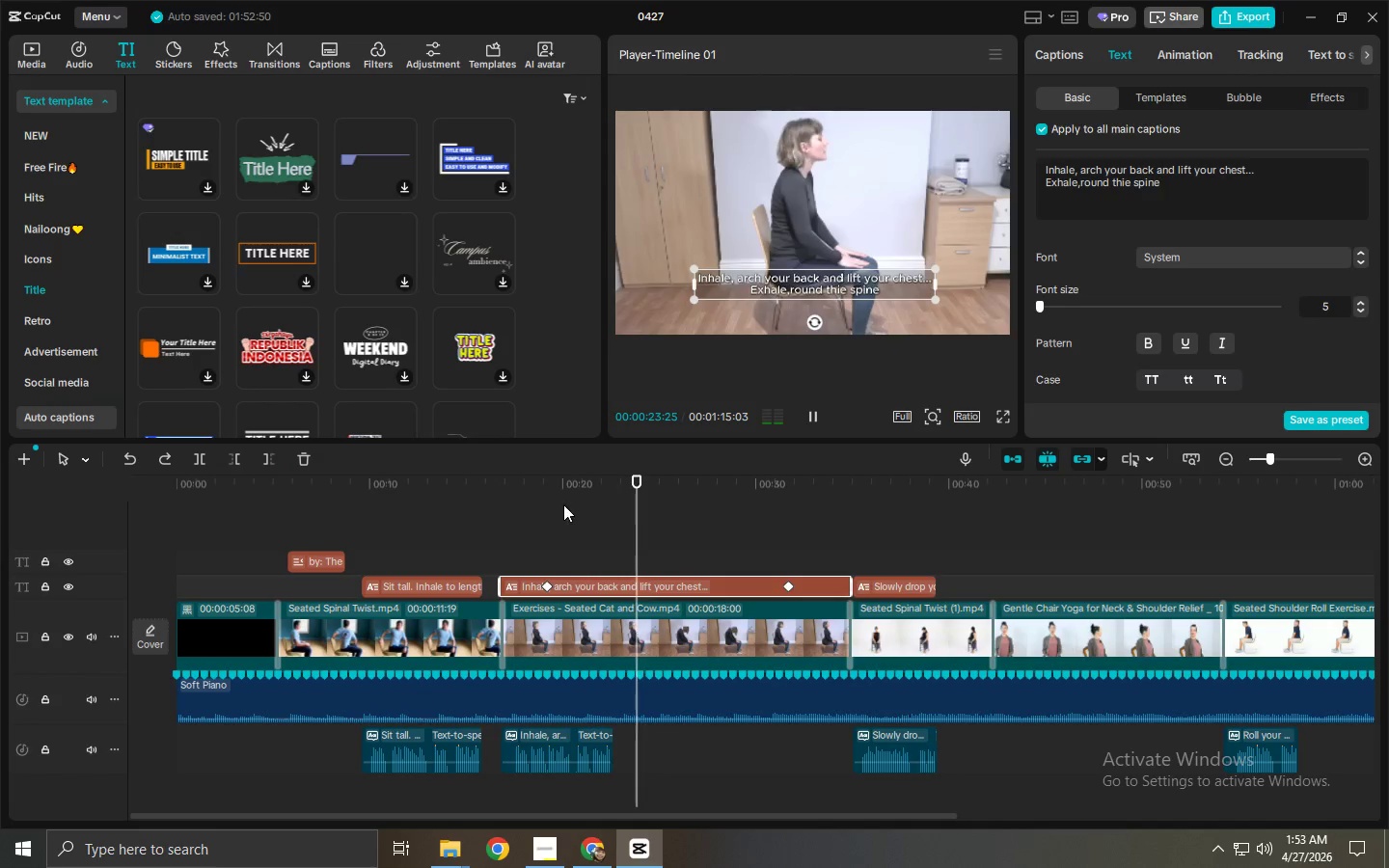 
left_click_drag(start_coordinate=[559, 496], to_coordinate=[532, 492])
 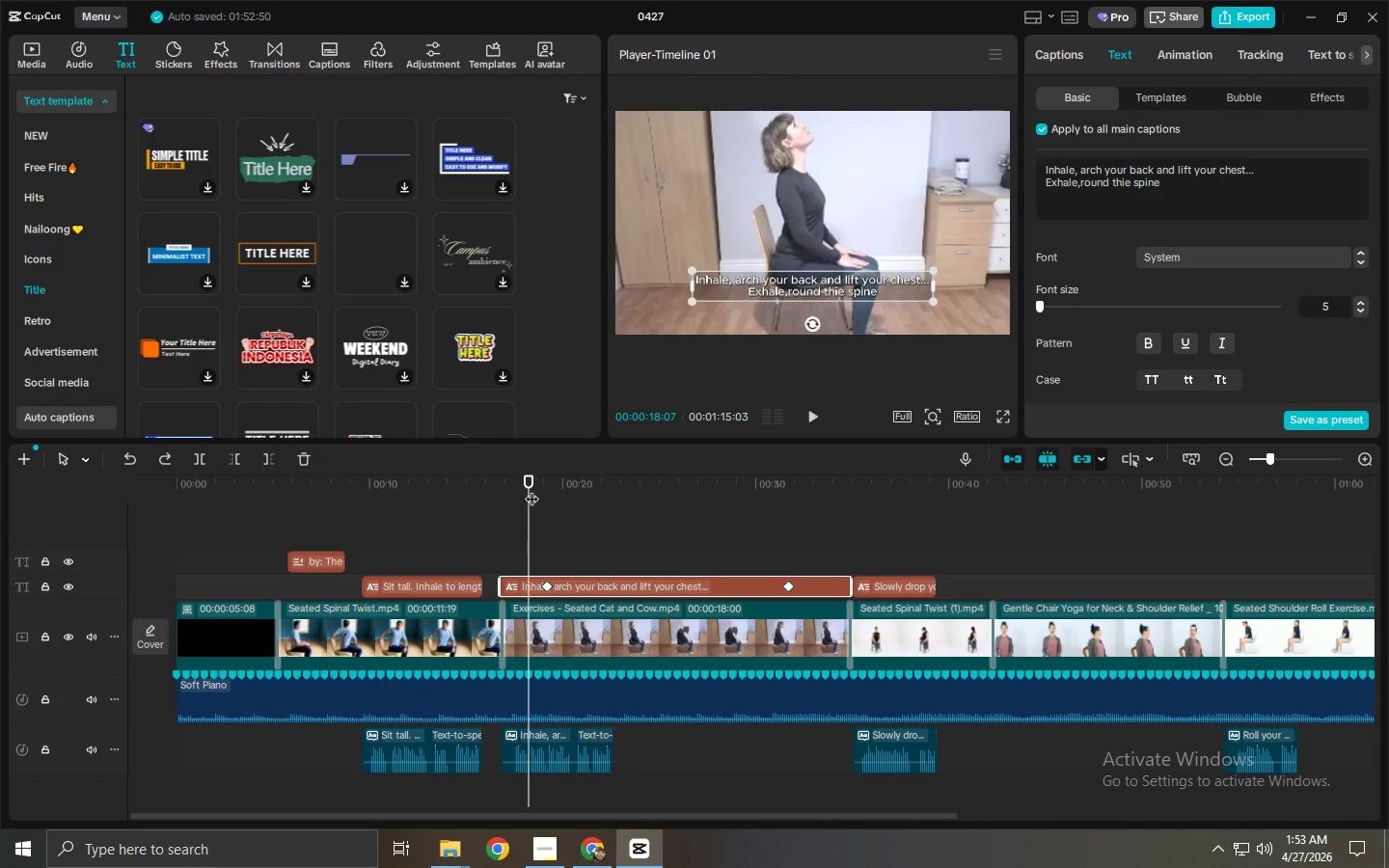 
key(Space)
 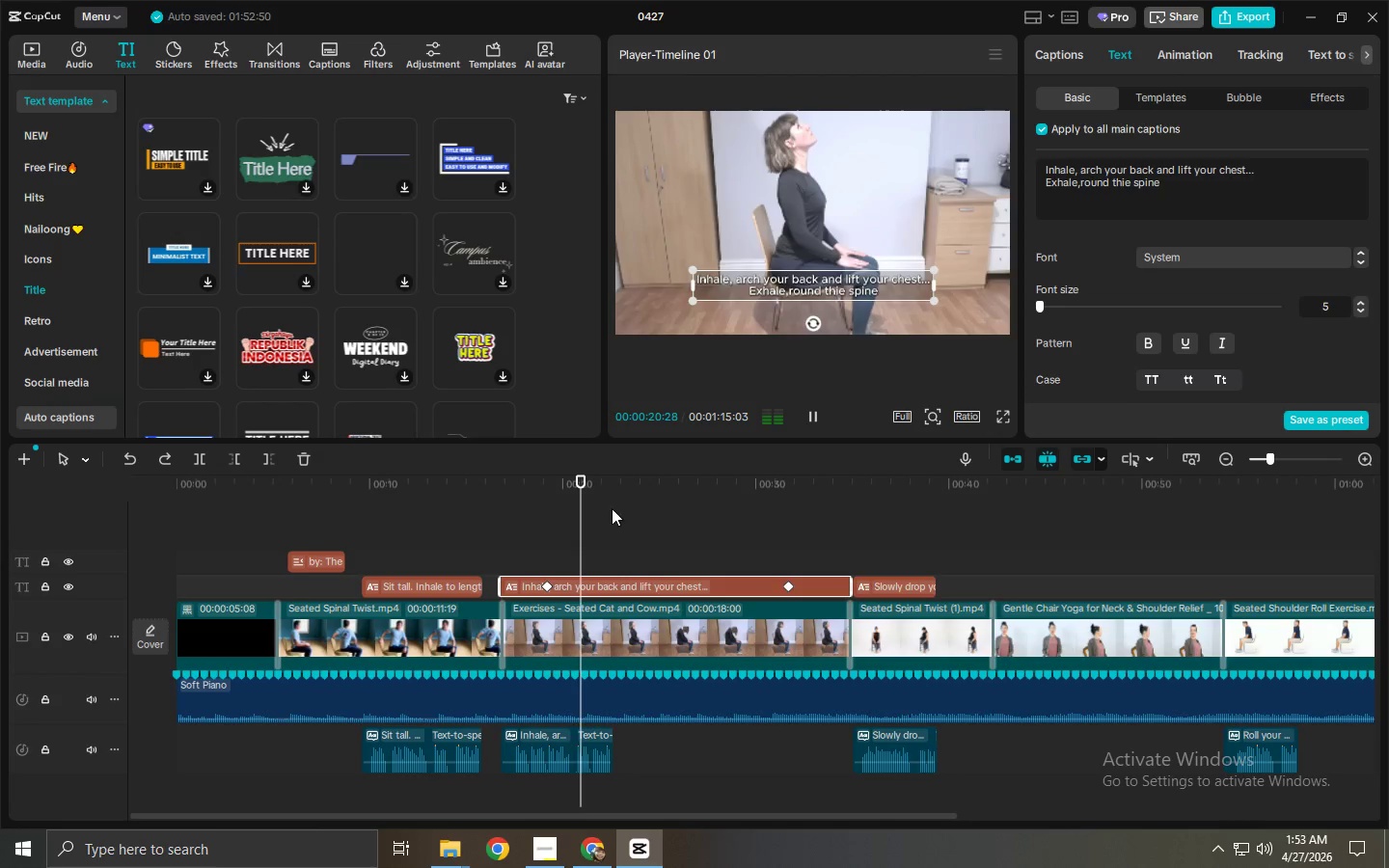 
left_click_drag(start_coordinate=[628, 484], to_coordinate=[787, 487])
 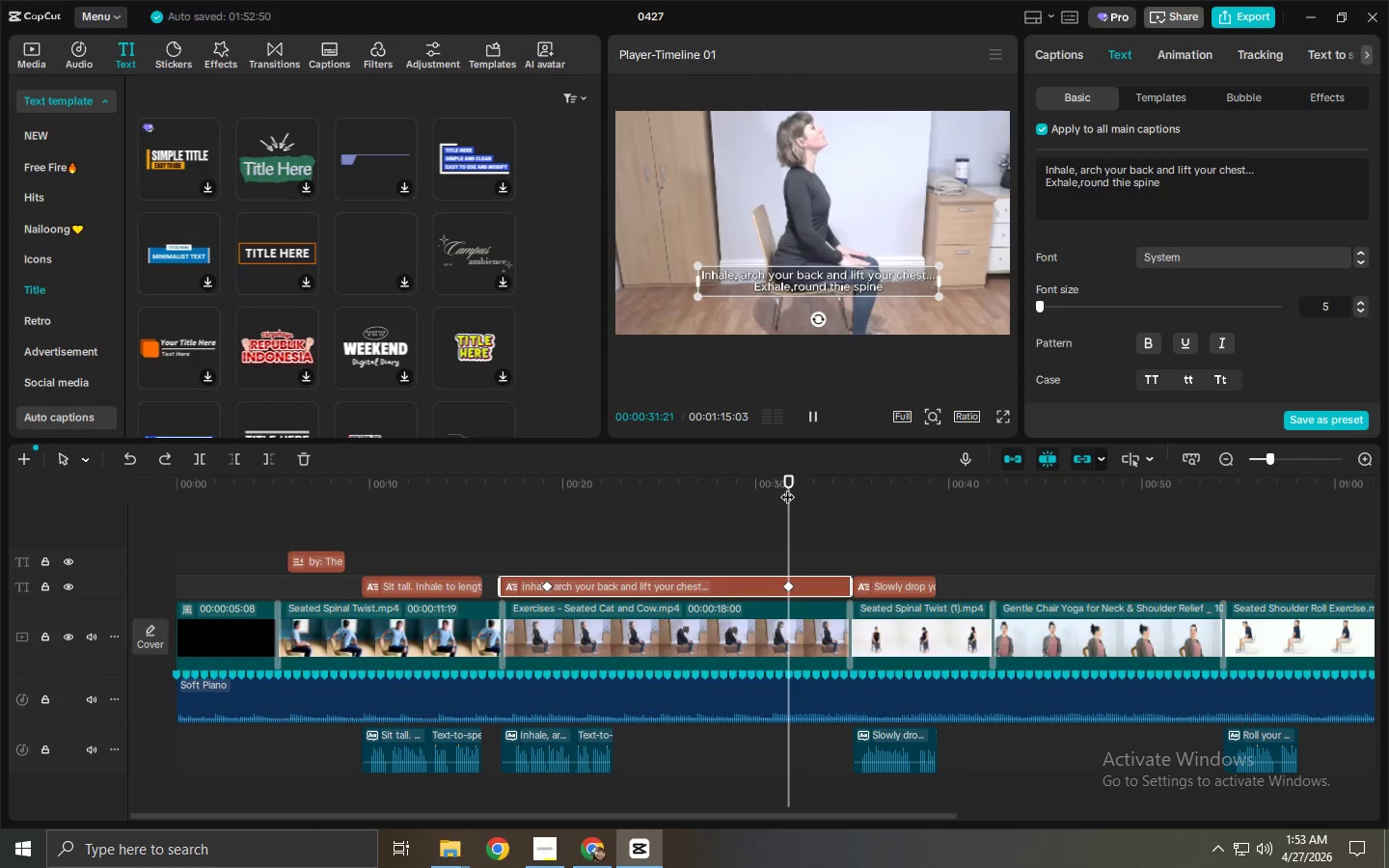 
key(Space)
 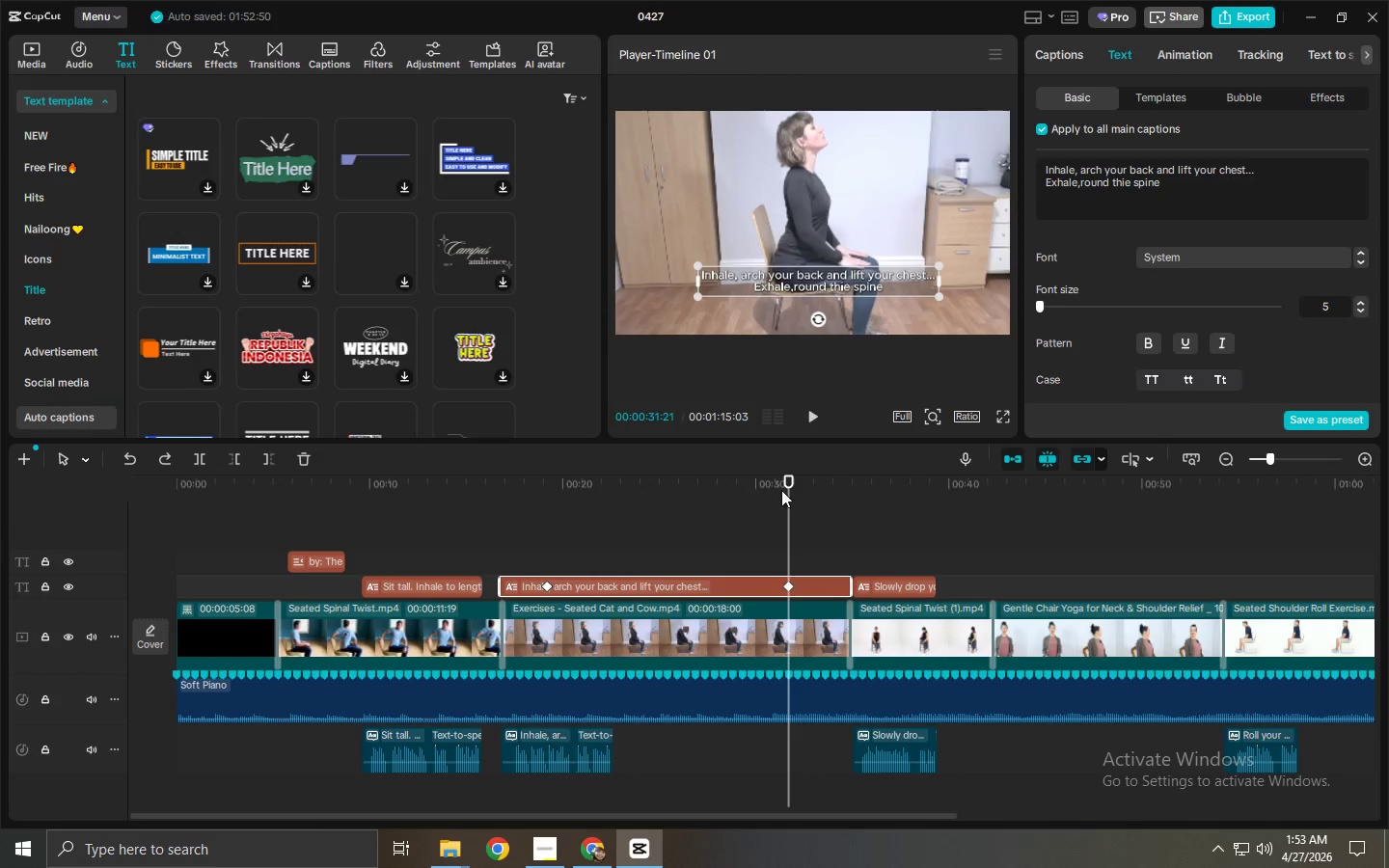 
key(Space)
 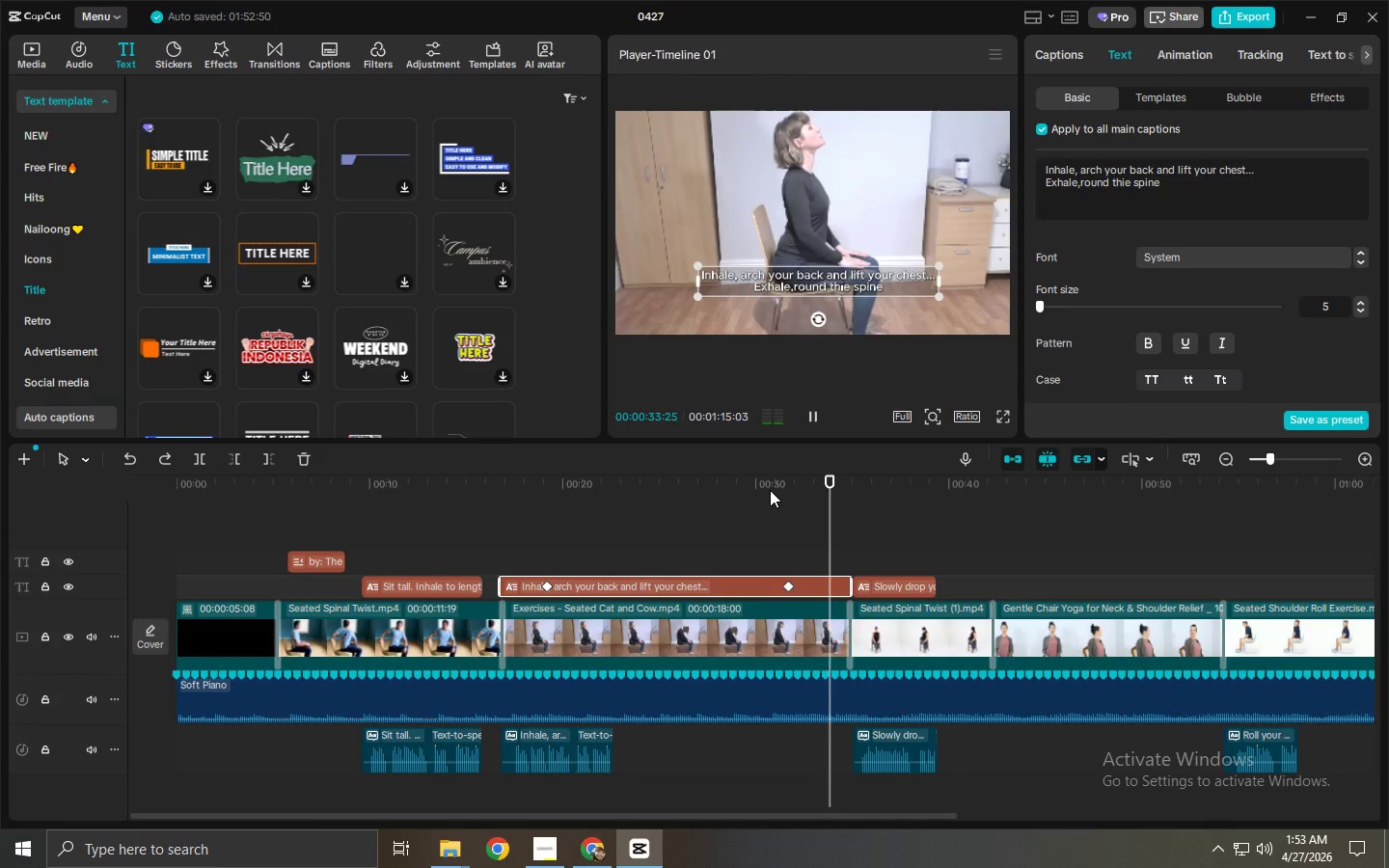 
key(Space)
 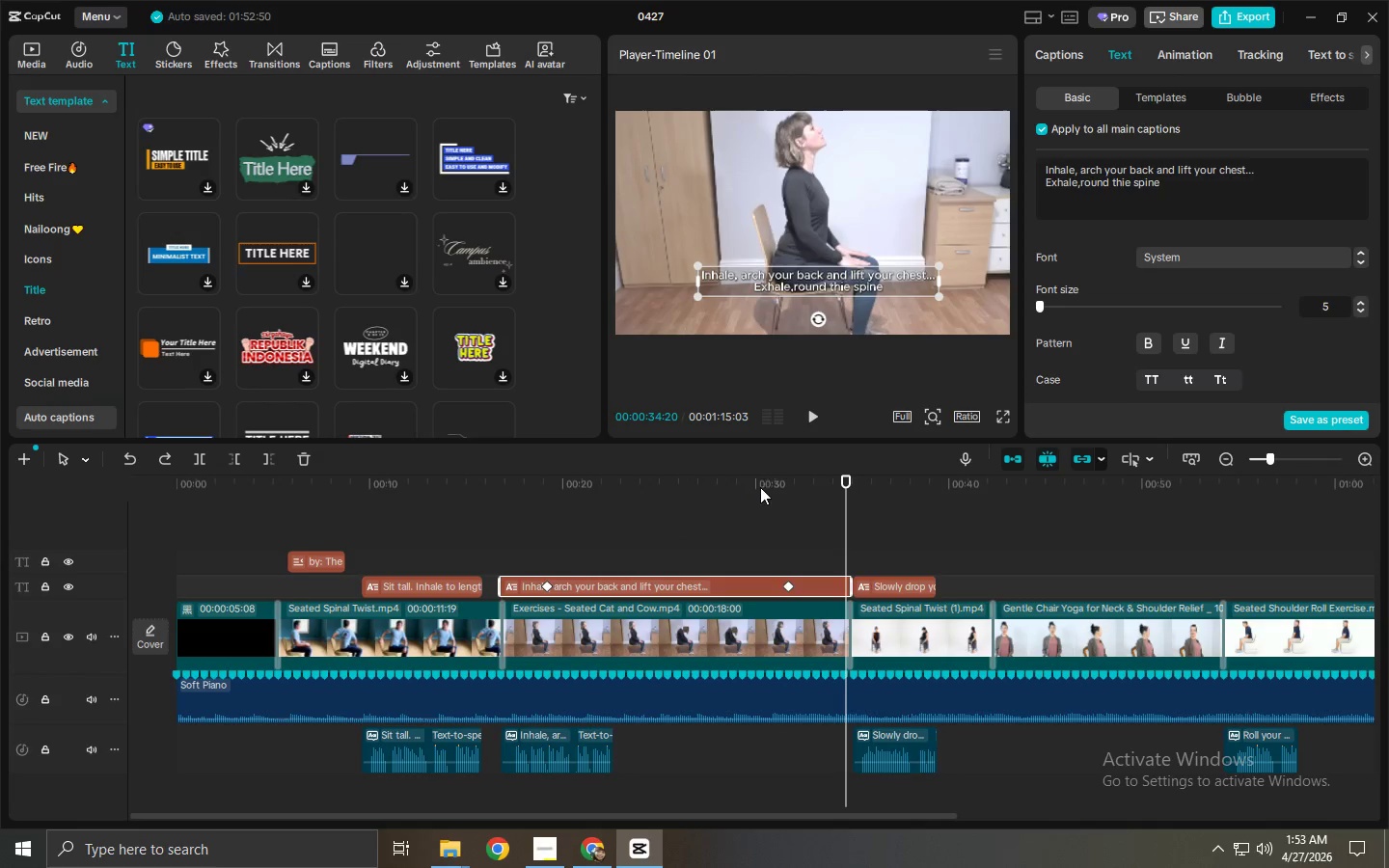 
left_click_drag(start_coordinate=[832, 816], to_coordinate=[888, 808])
 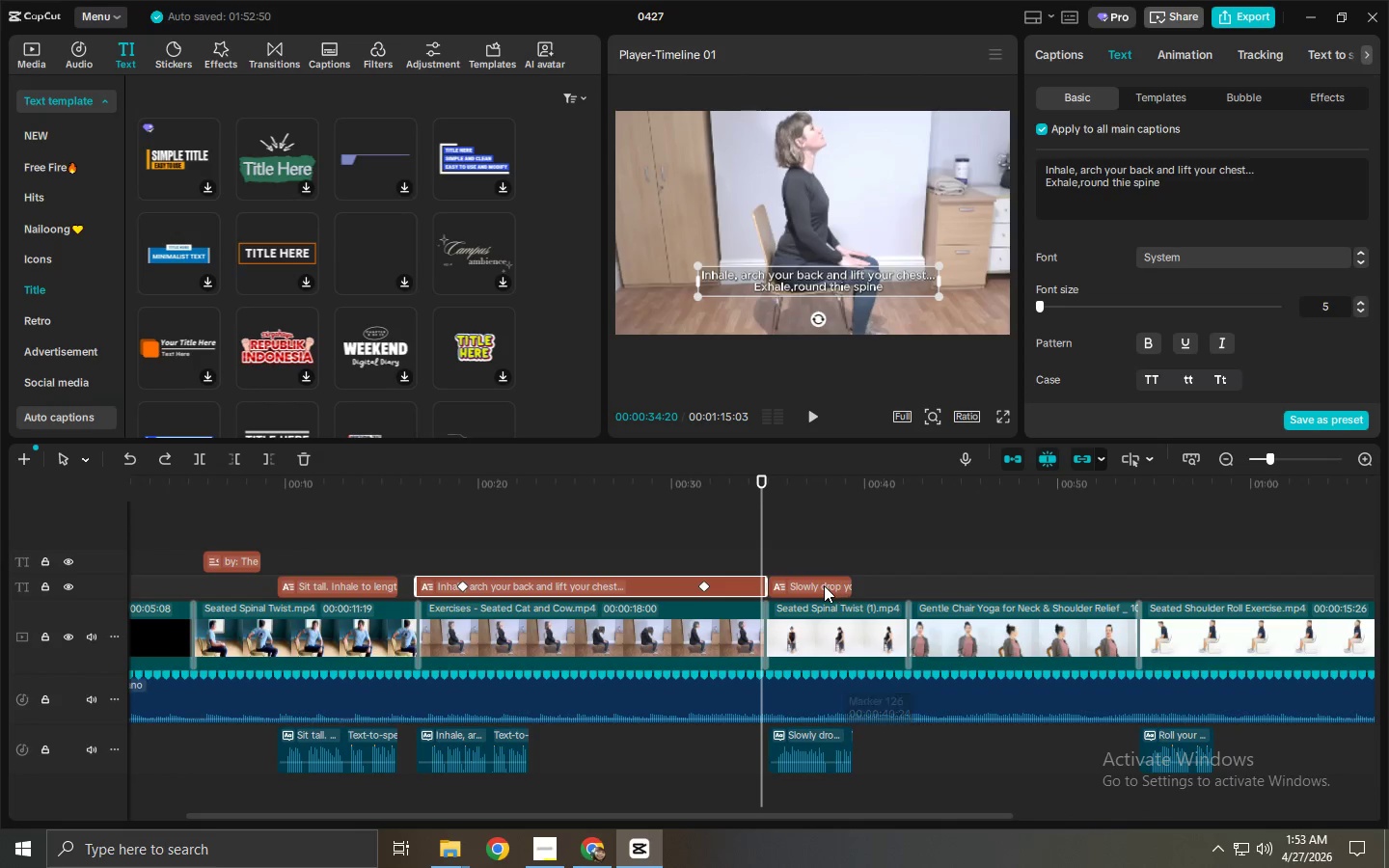 
left_click([817, 585])
 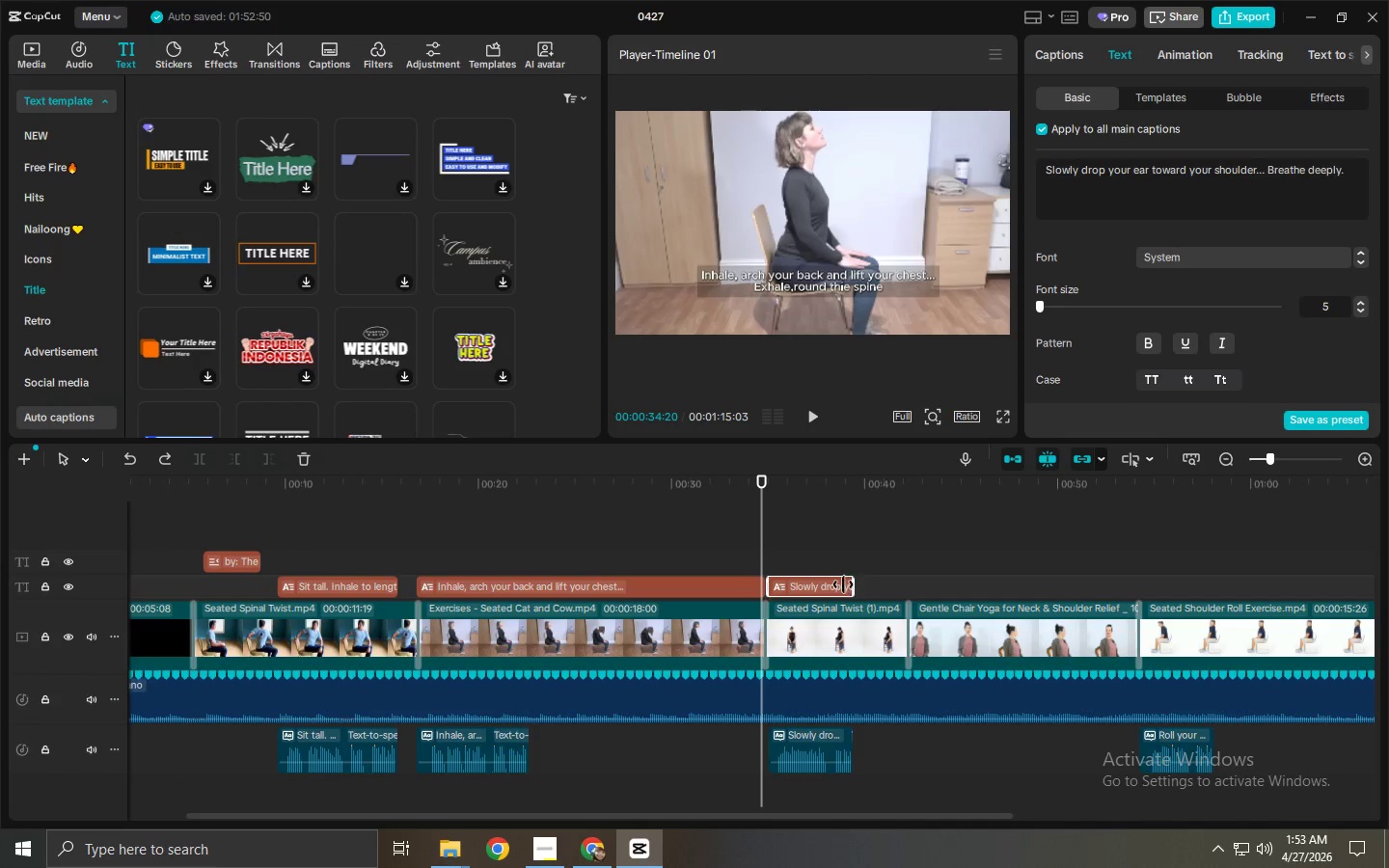 
left_click_drag(start_coordinate=[855, 583], to_coordinate=[1133, 589])
 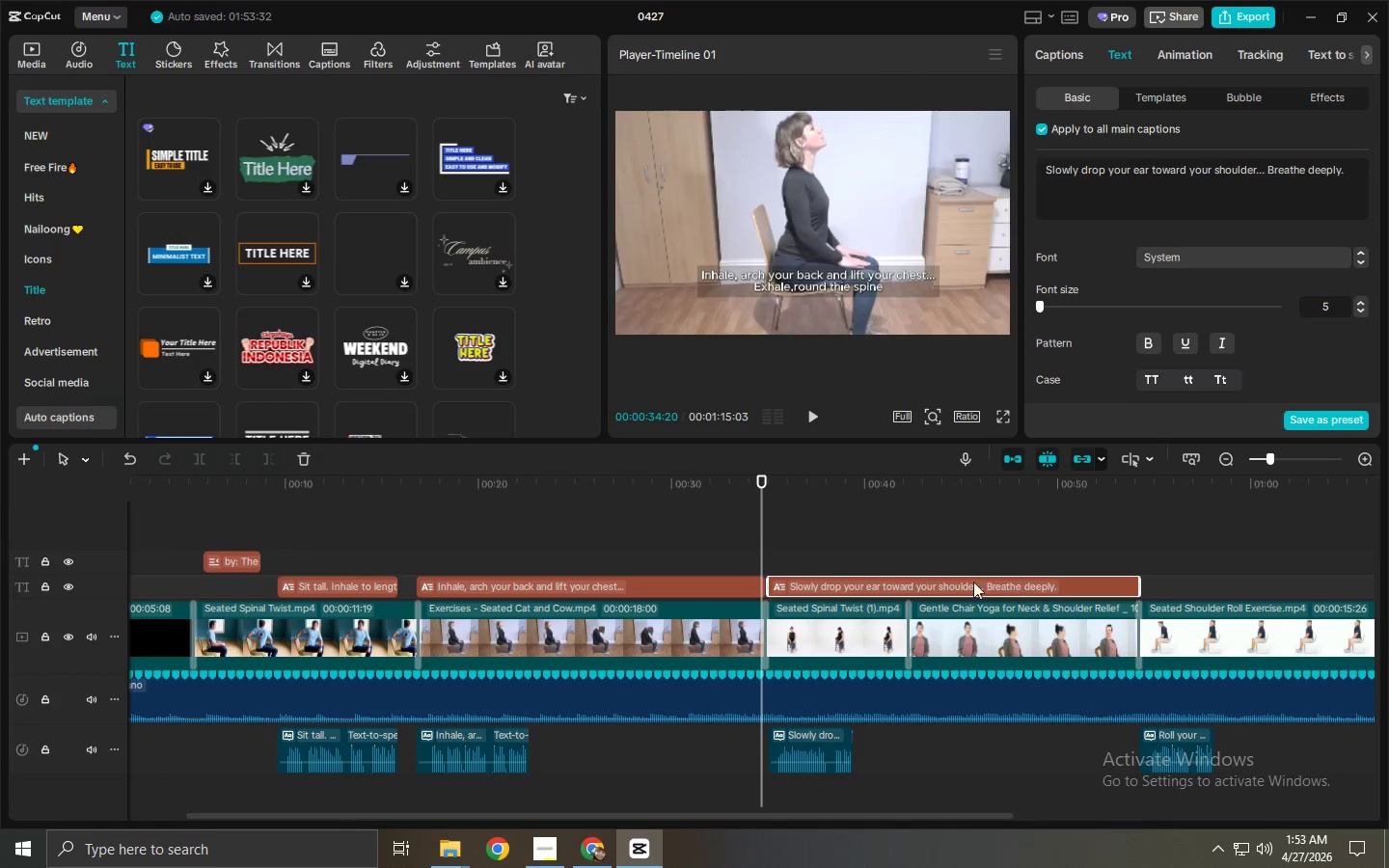 
hold_key(key=AltLeft, duration=1.5)
left_click_drag(start_coordinate=[970, 581], to_coordinate=[1131, 586])
 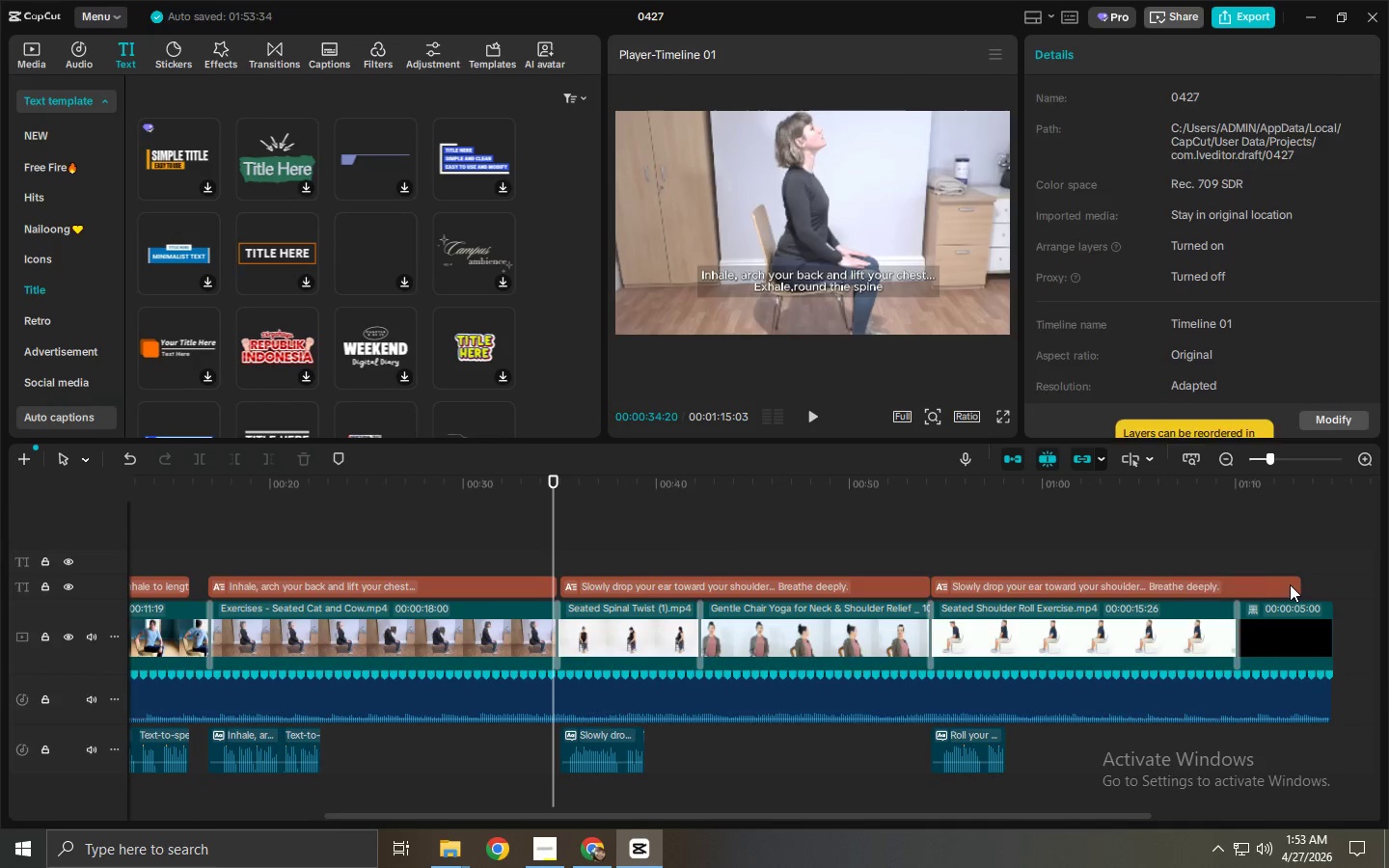 
hold_key(key=AltLeft, duration=0.52)
 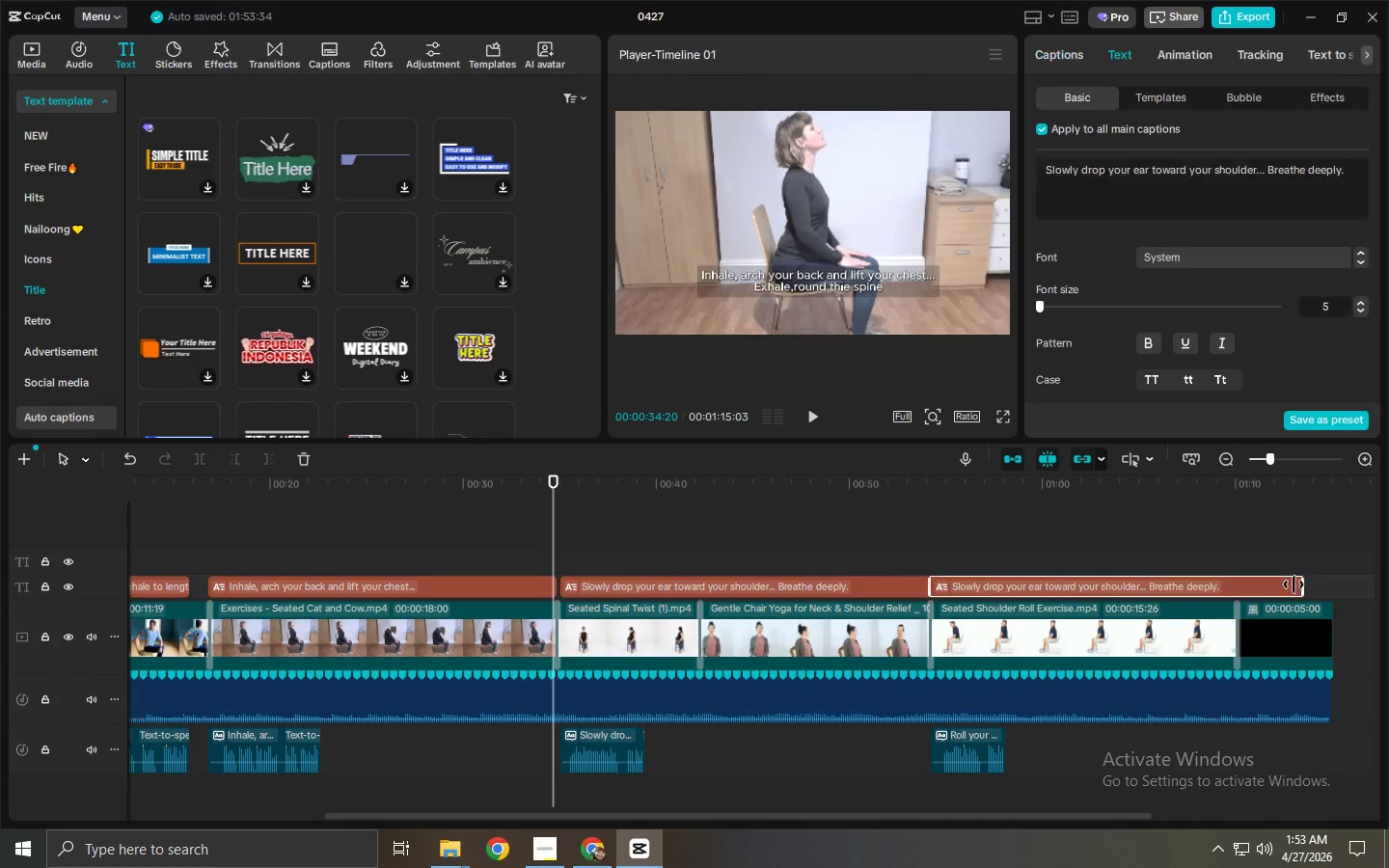 
left_click_drag(start_coordinate=[1296, 584], to_coordinate=[1231, 588])
 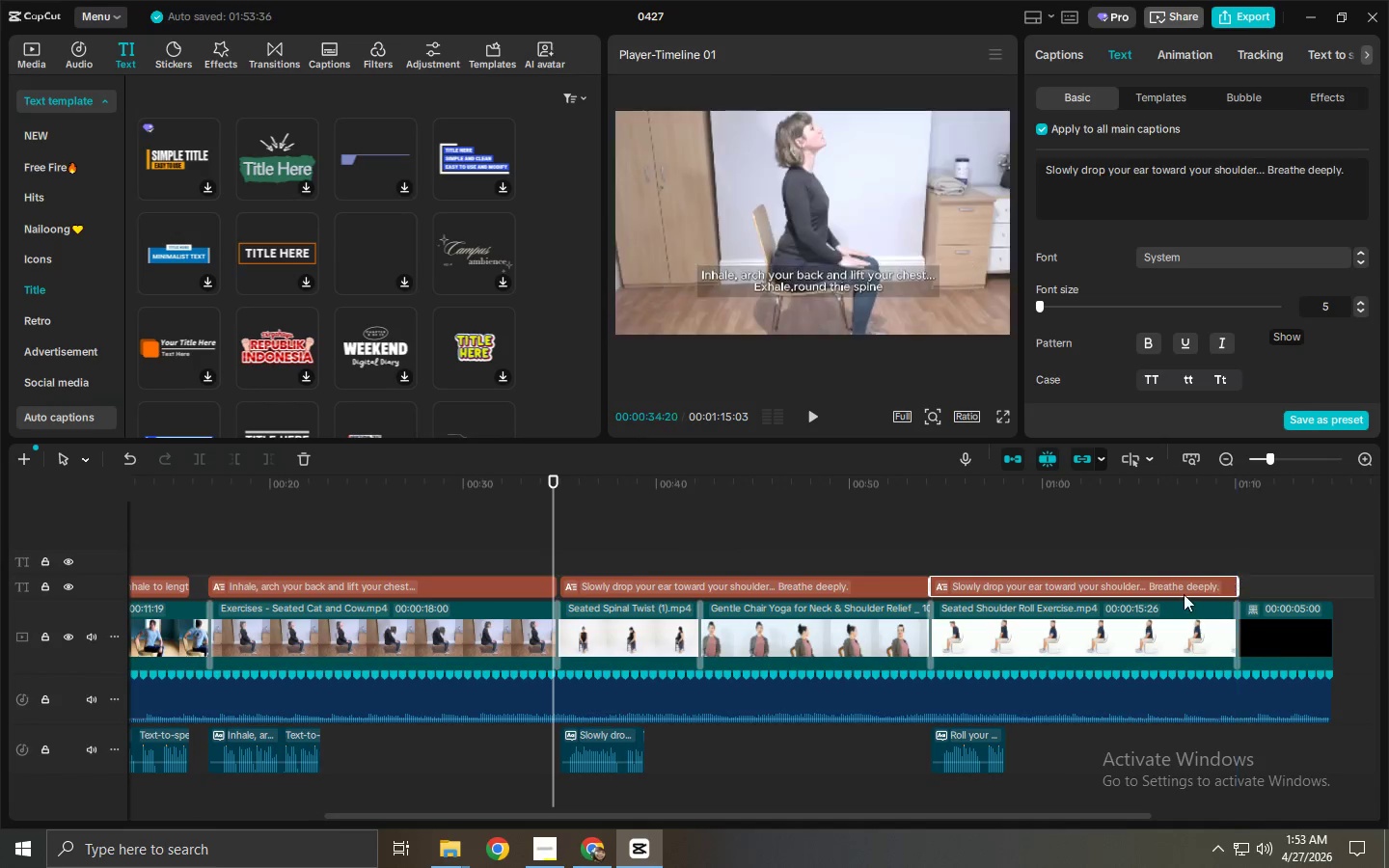 
left_click([1183, 594])
 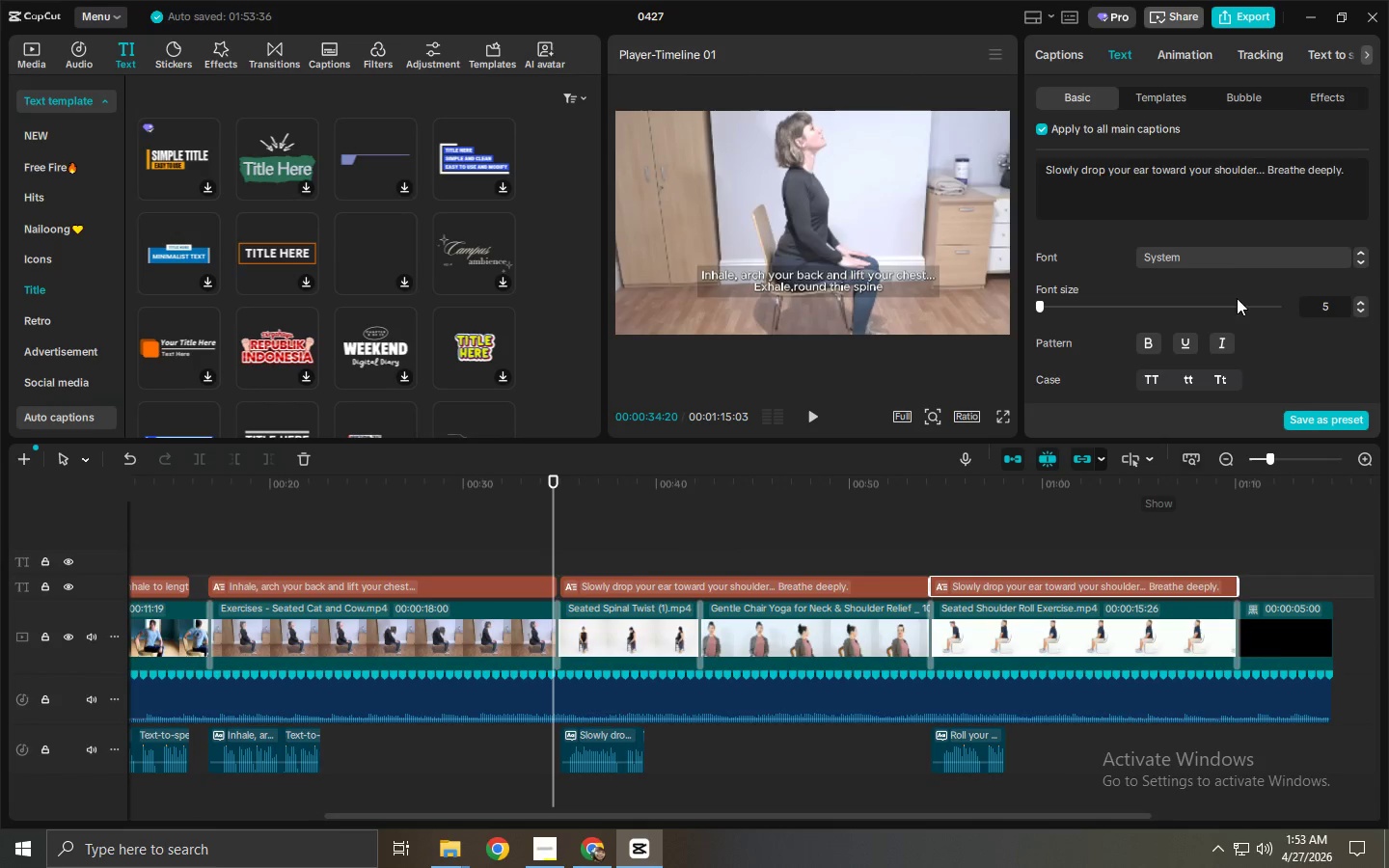 
left_click([1197, 182])
 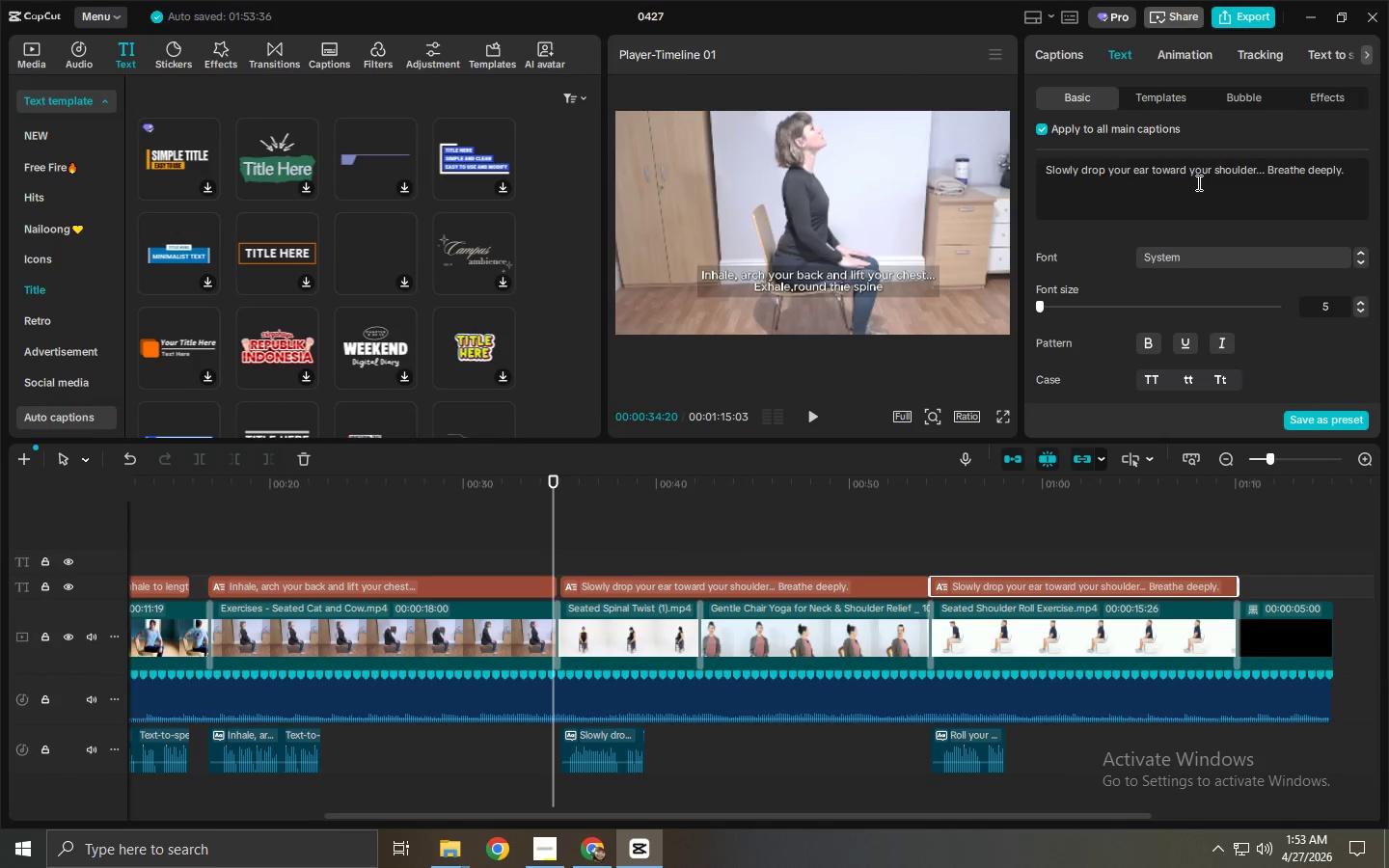 
key(Control+ControlLeft)
 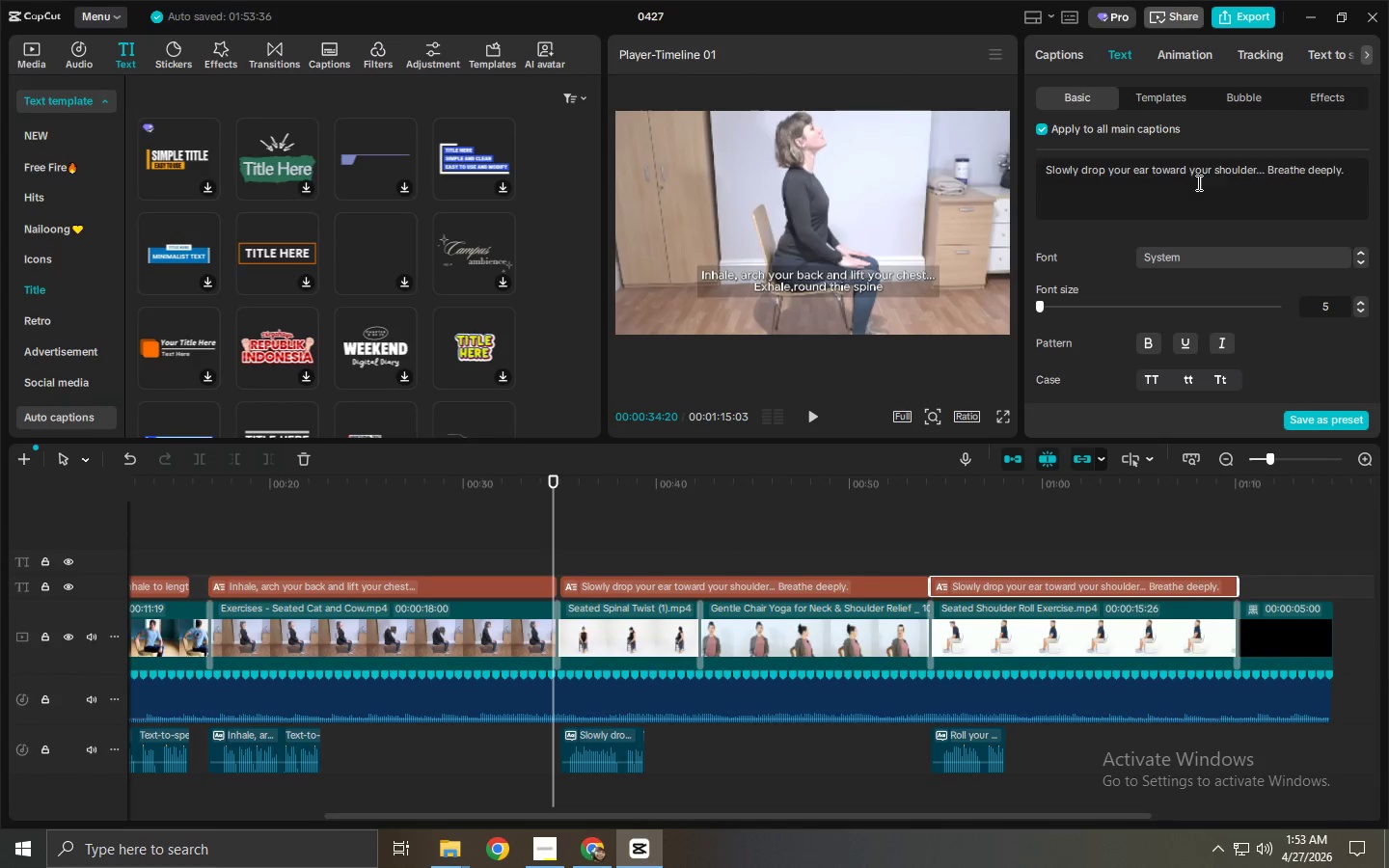 
key(Control+A)
 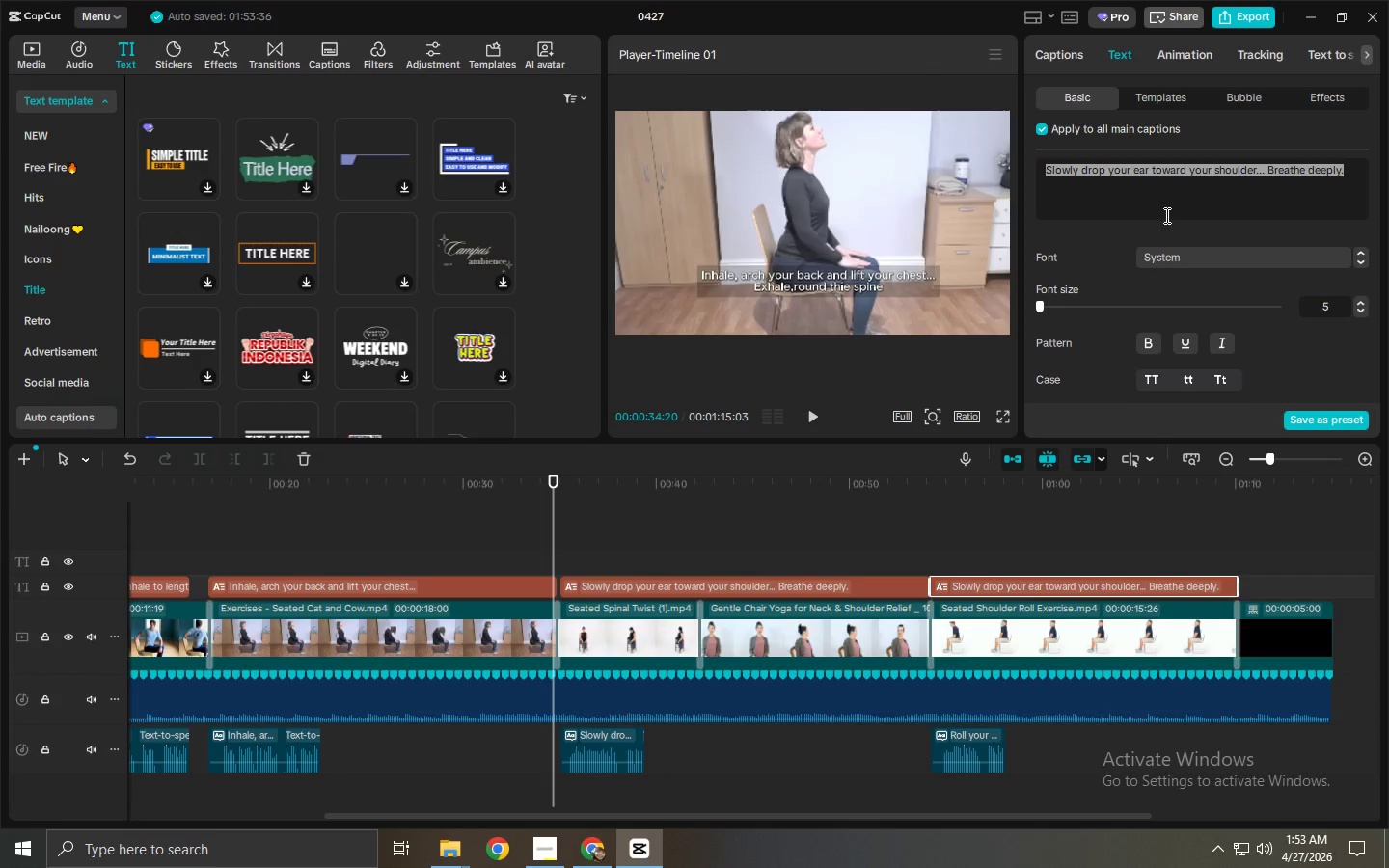 
type(Roll your shoulders back and won)
 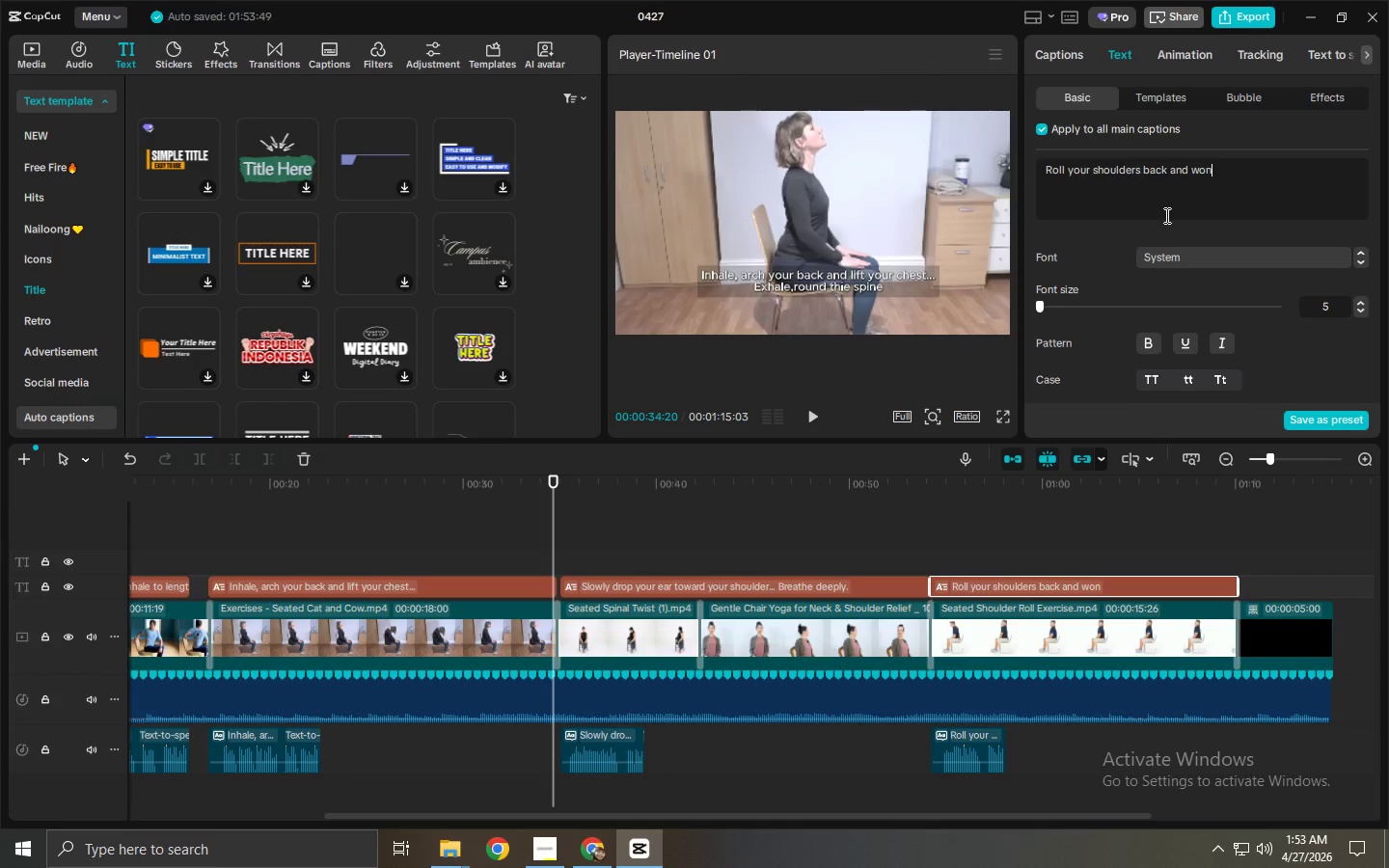 
wait(9.3)
 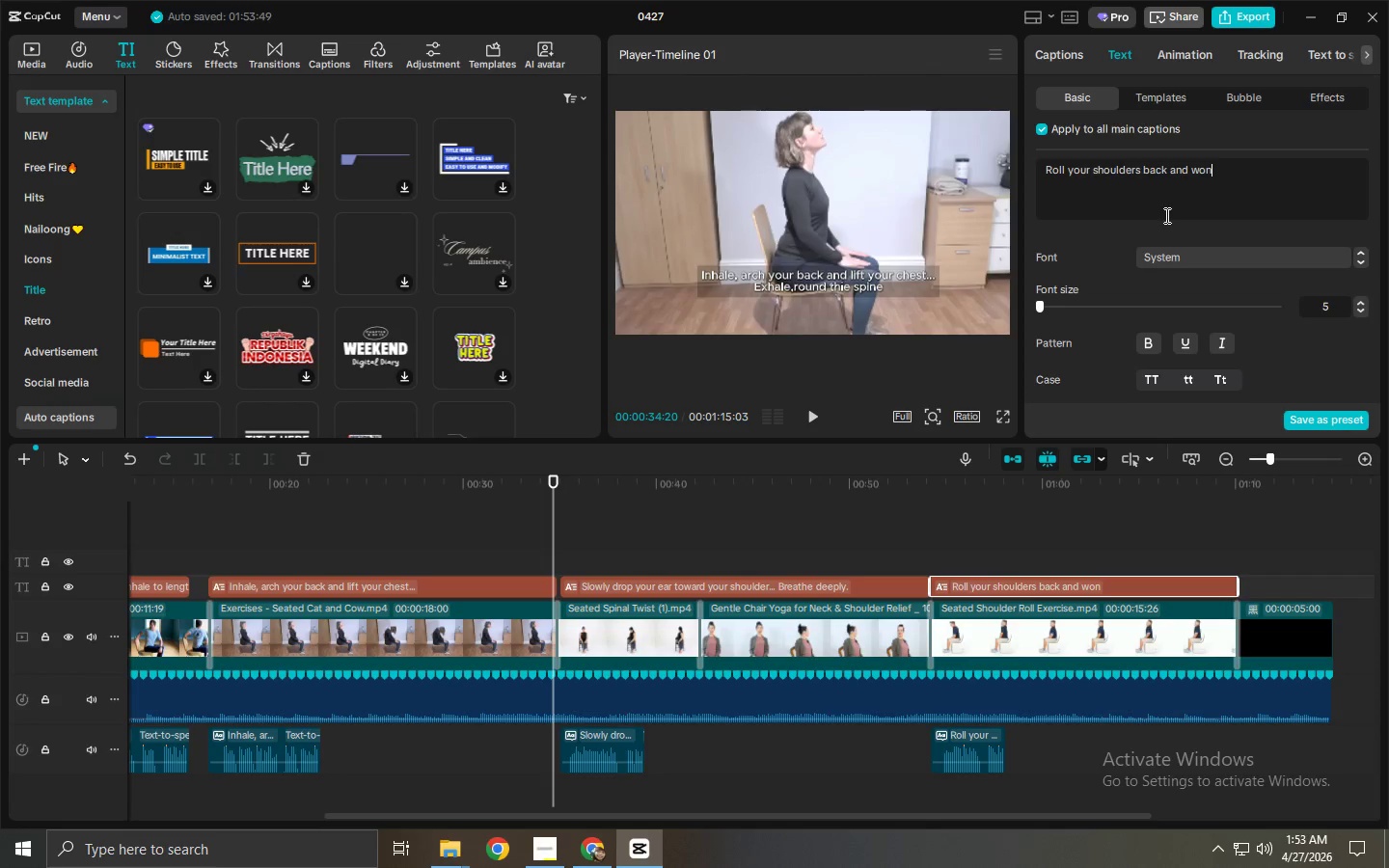 
key(Space)
 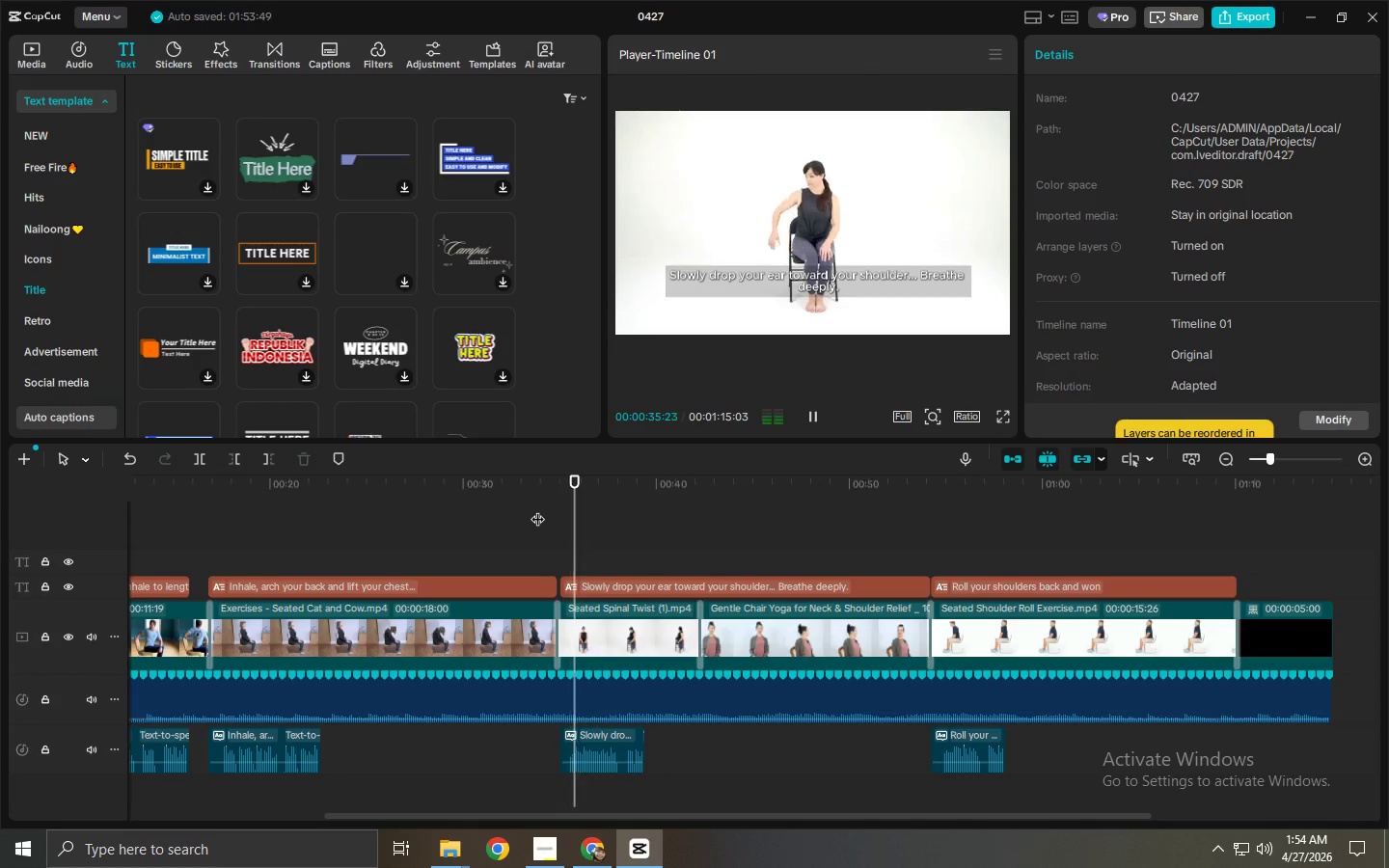 
key(Space)
 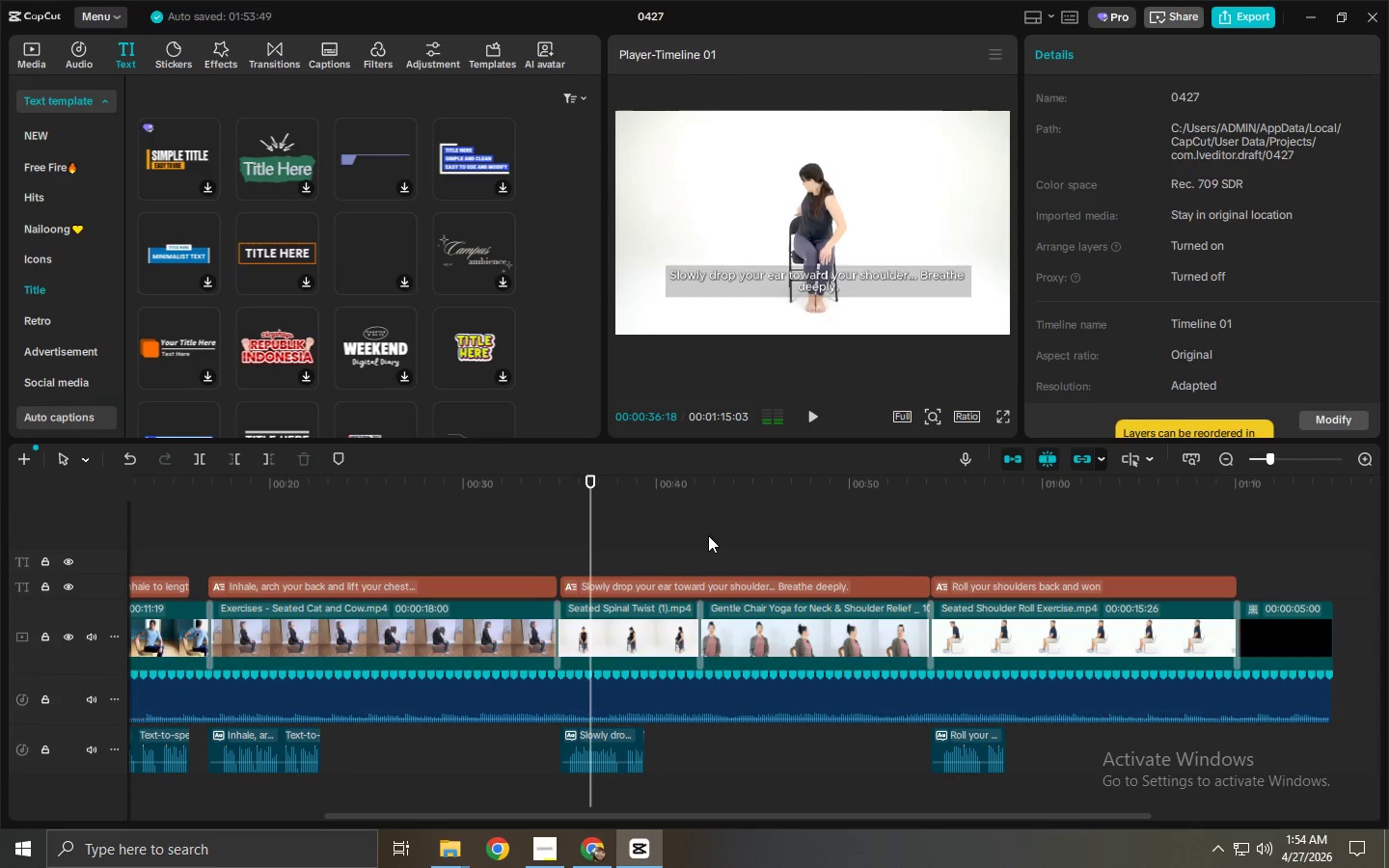 
key(Alt+AltLeft)
 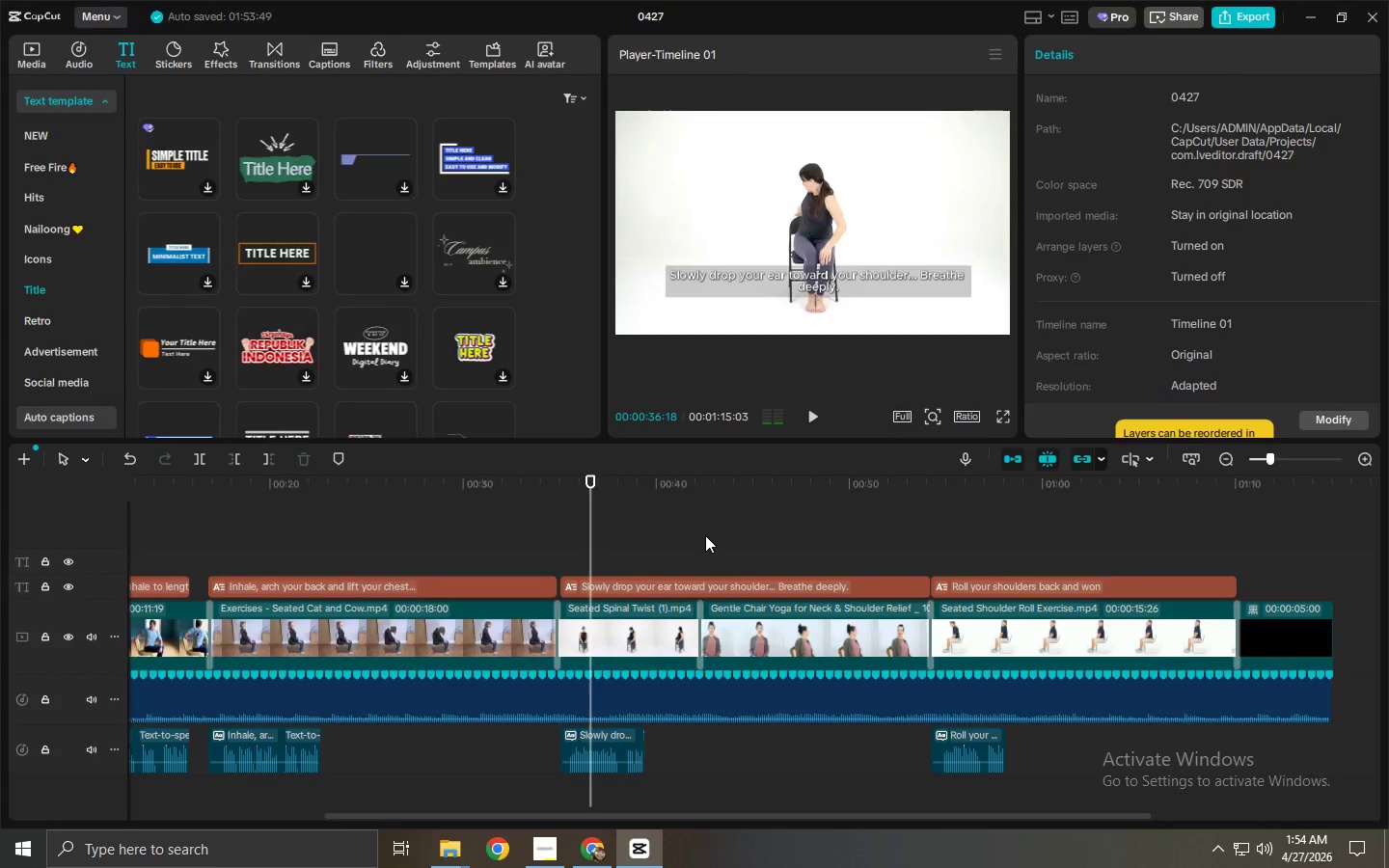 
key(Alt+Tab)